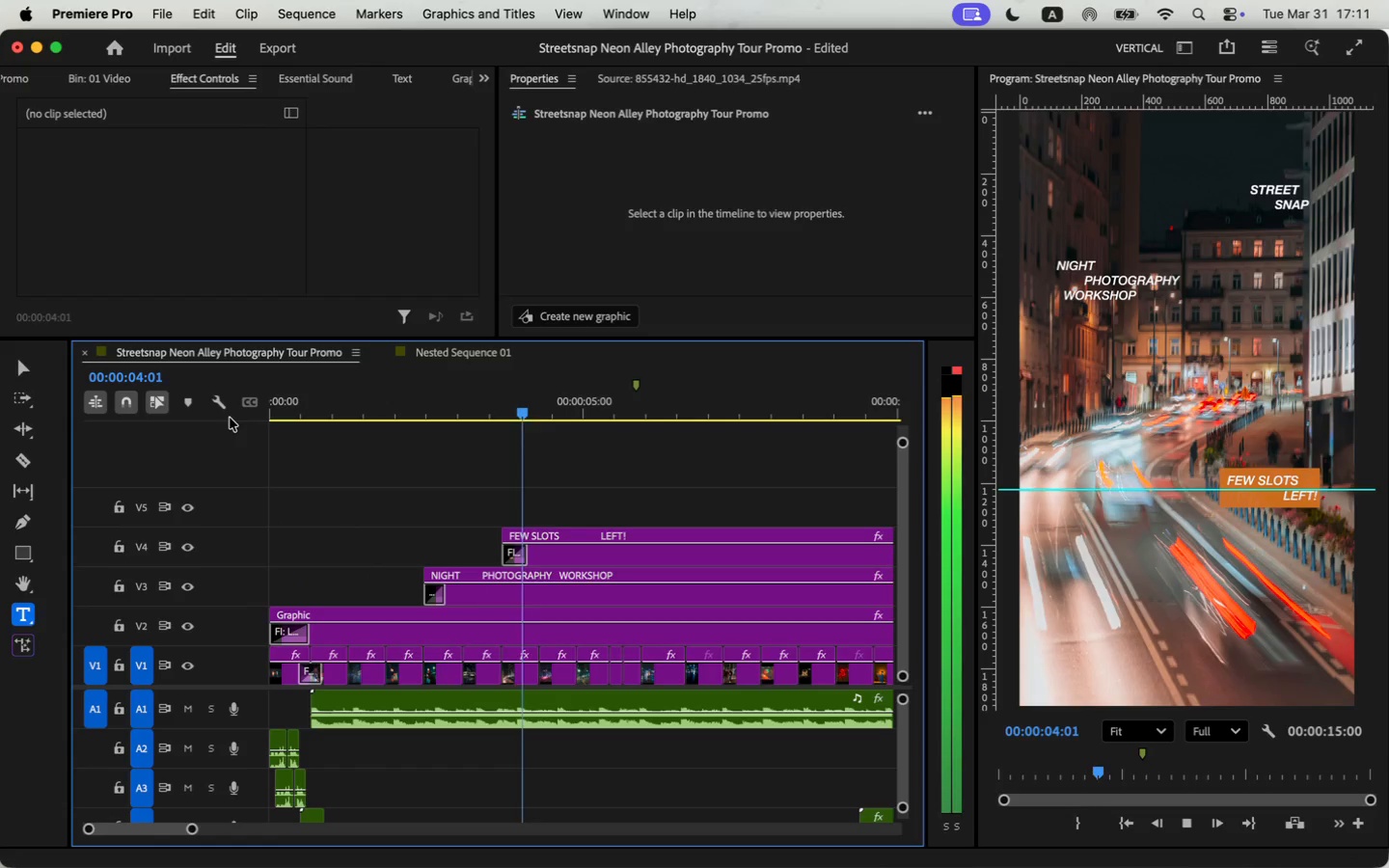 
wait(6.4)
 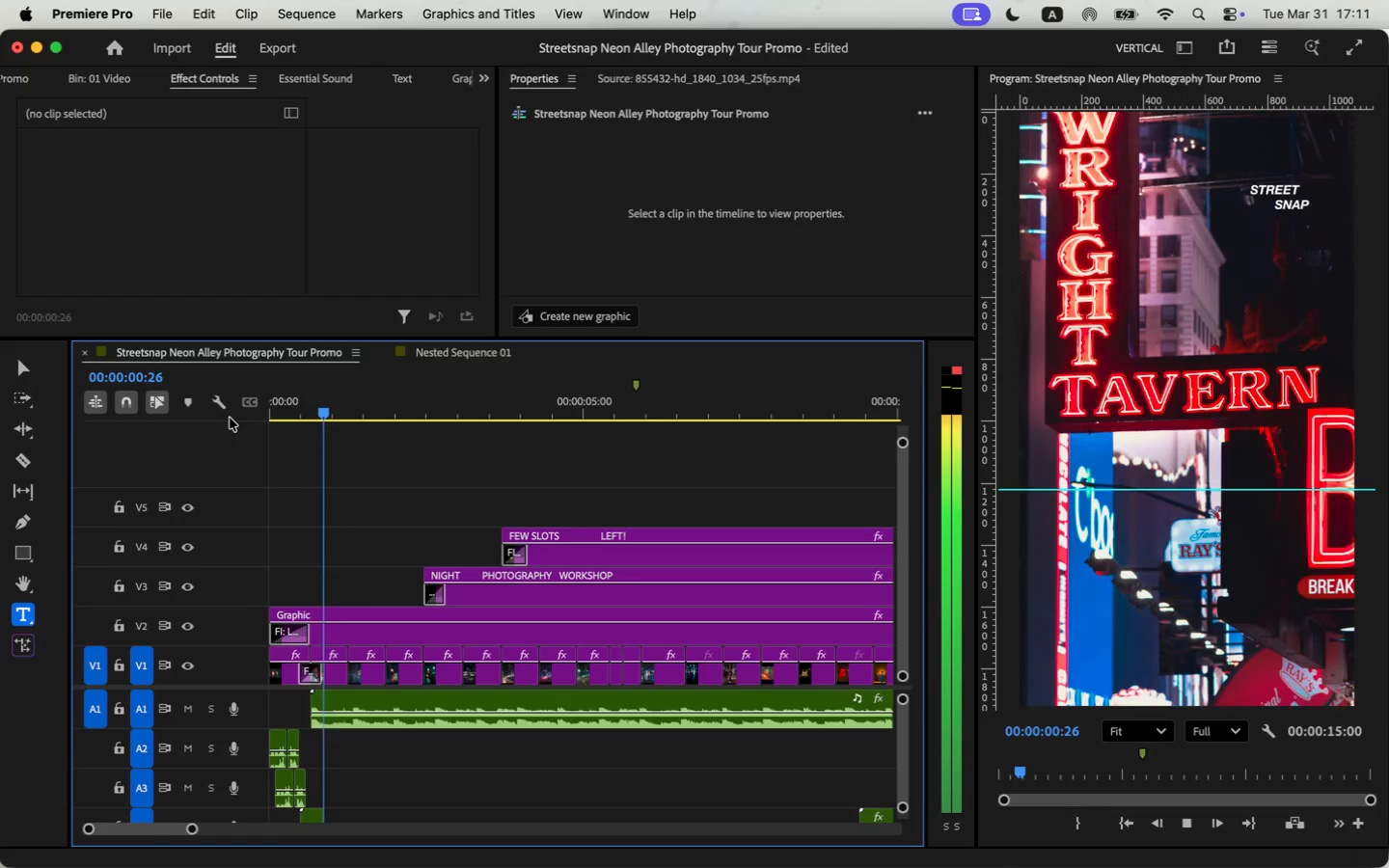 
key(Space)
 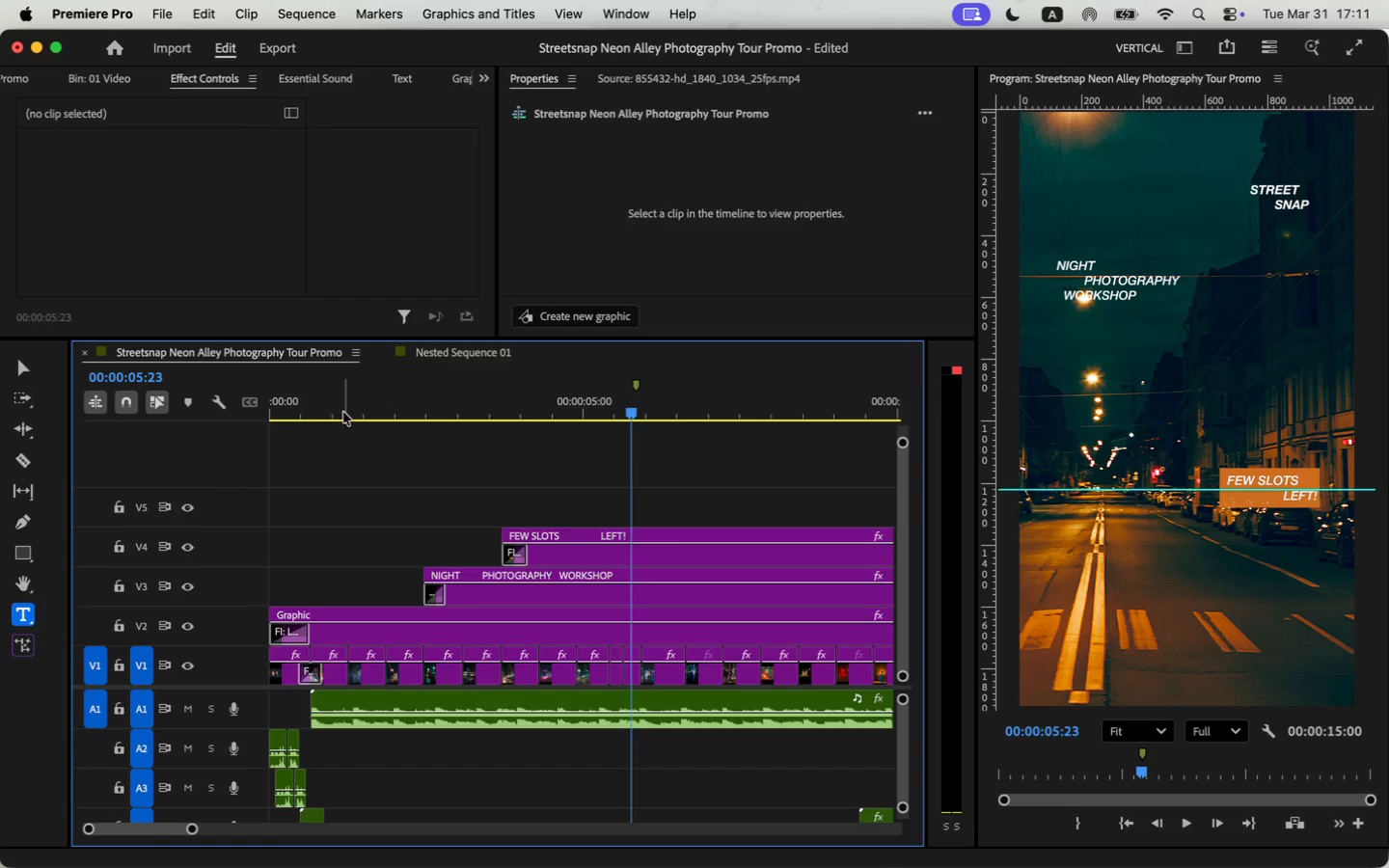 
left_click_drag(start_coordinate=[344, 411], to_coordinate=[250, 424])
 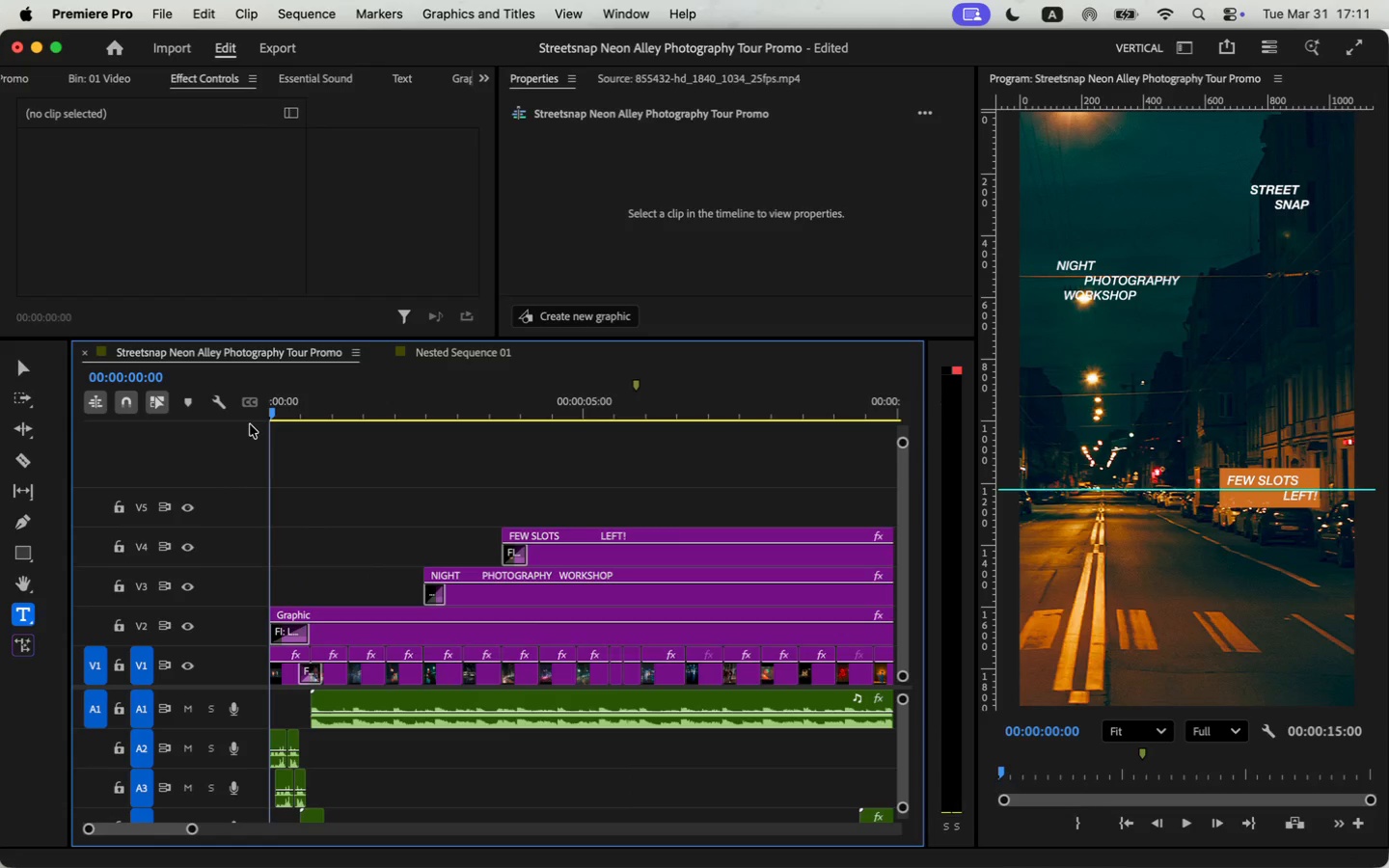 
key(Space)
 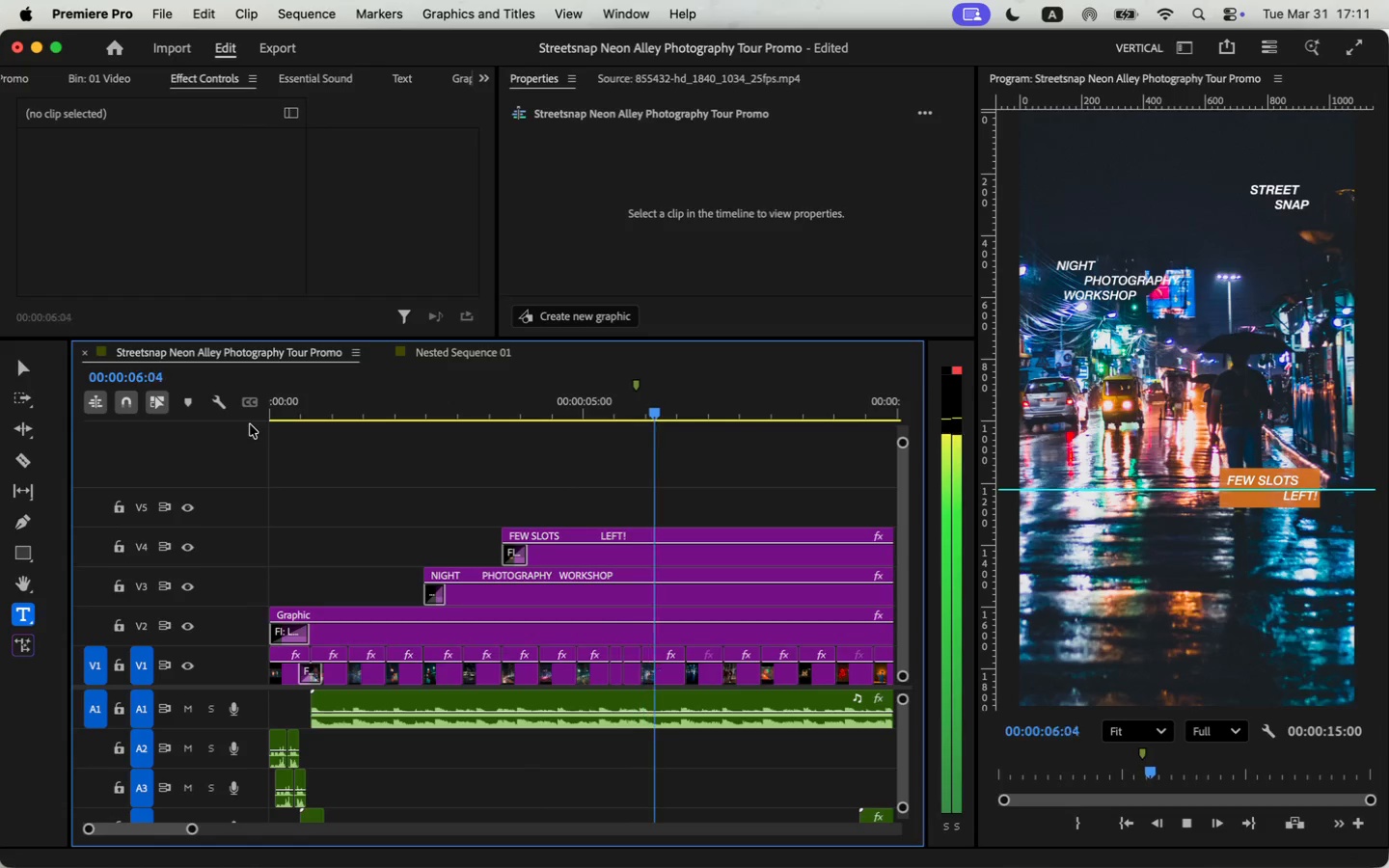 
wait(11.62)
 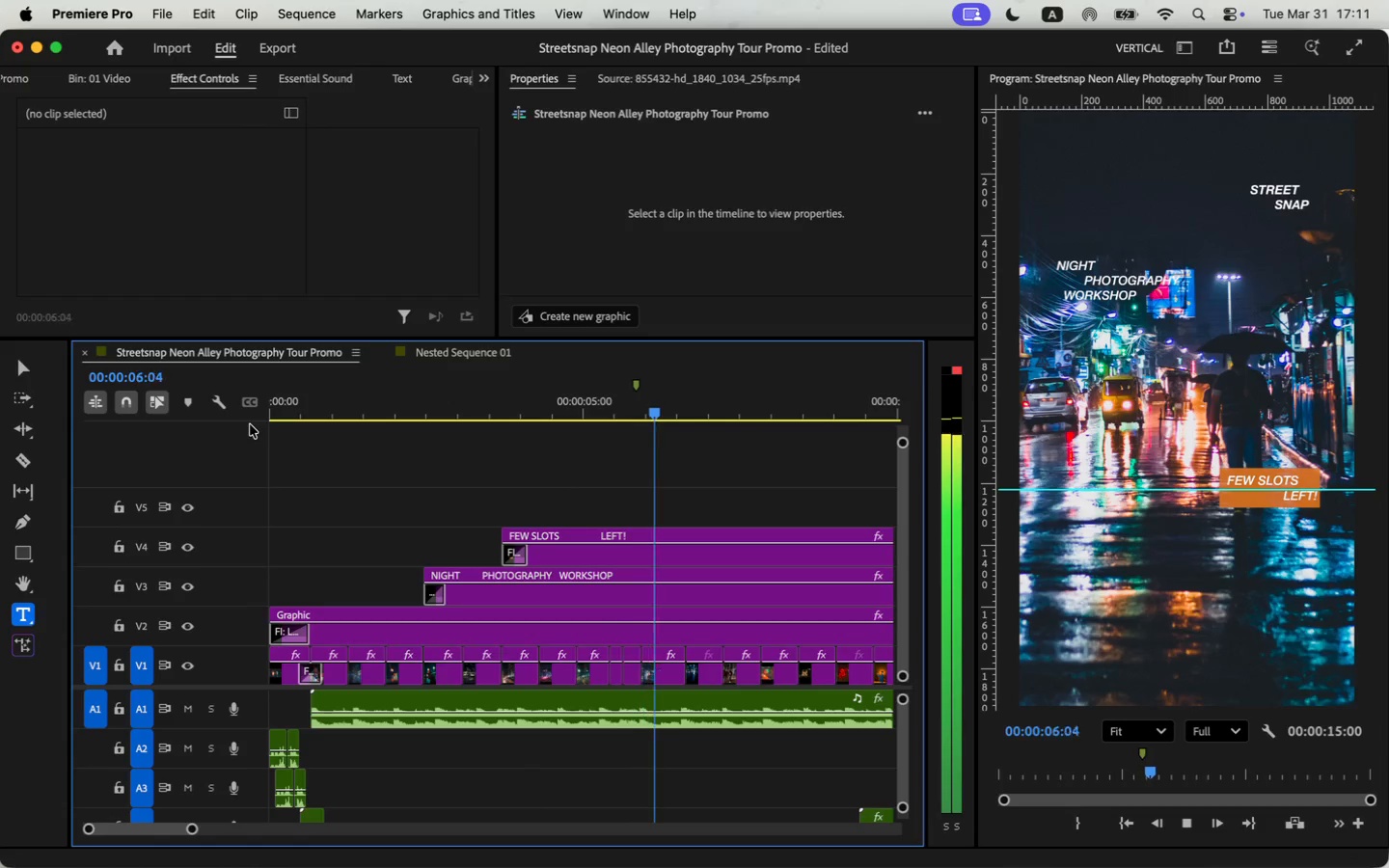 
key(Space)
 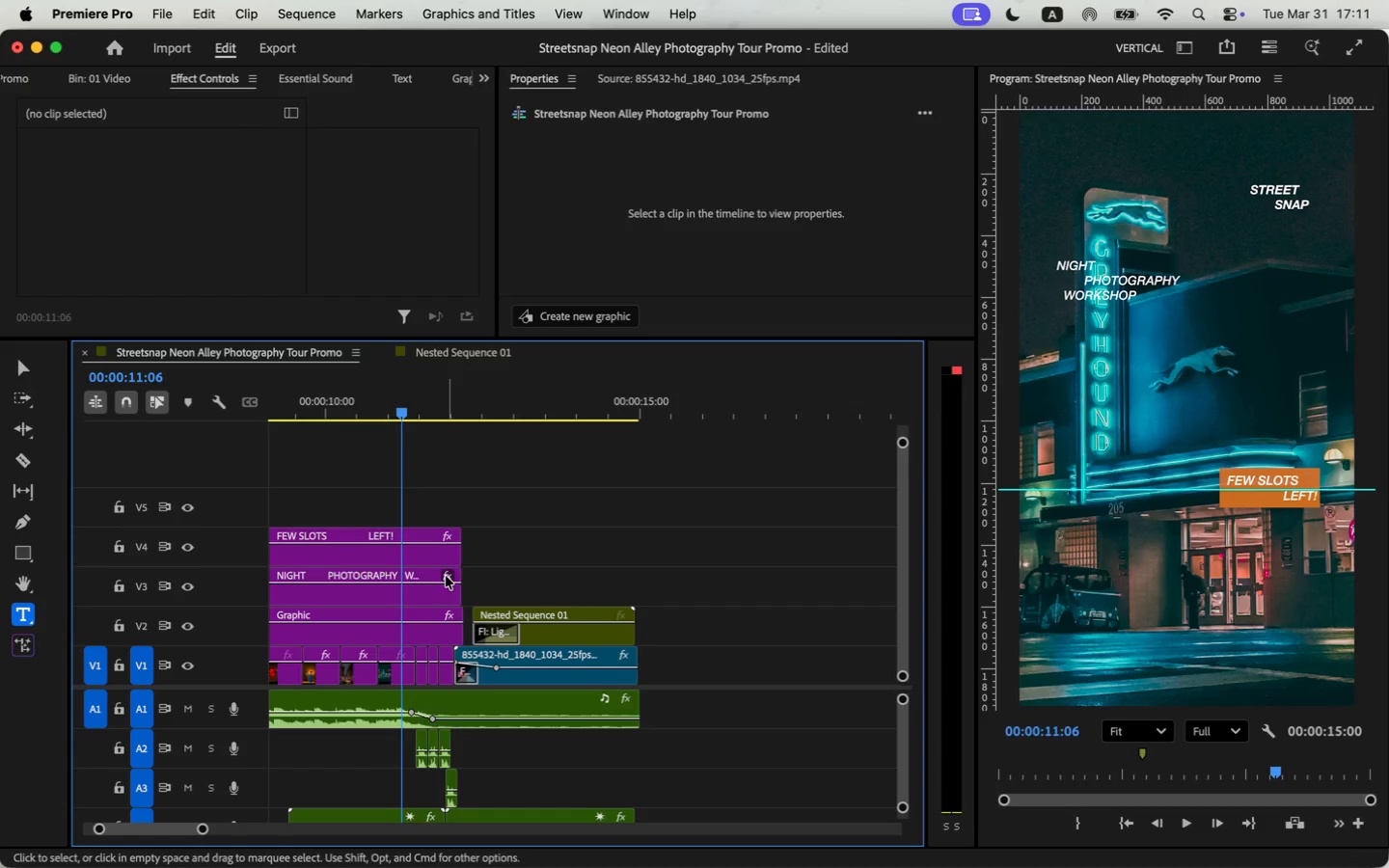 
left_click([398, 558])
 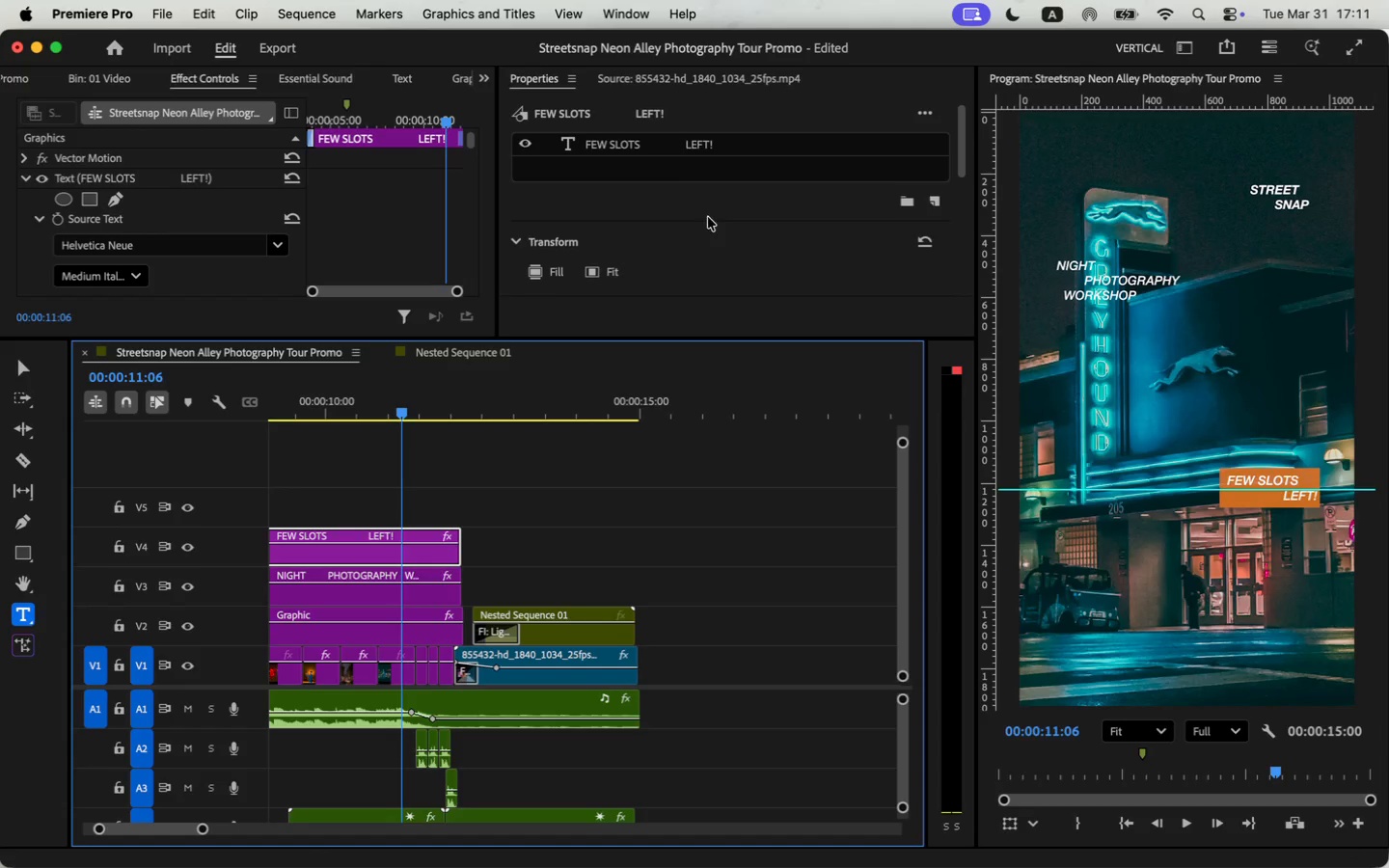 
left_click([694, 150])
 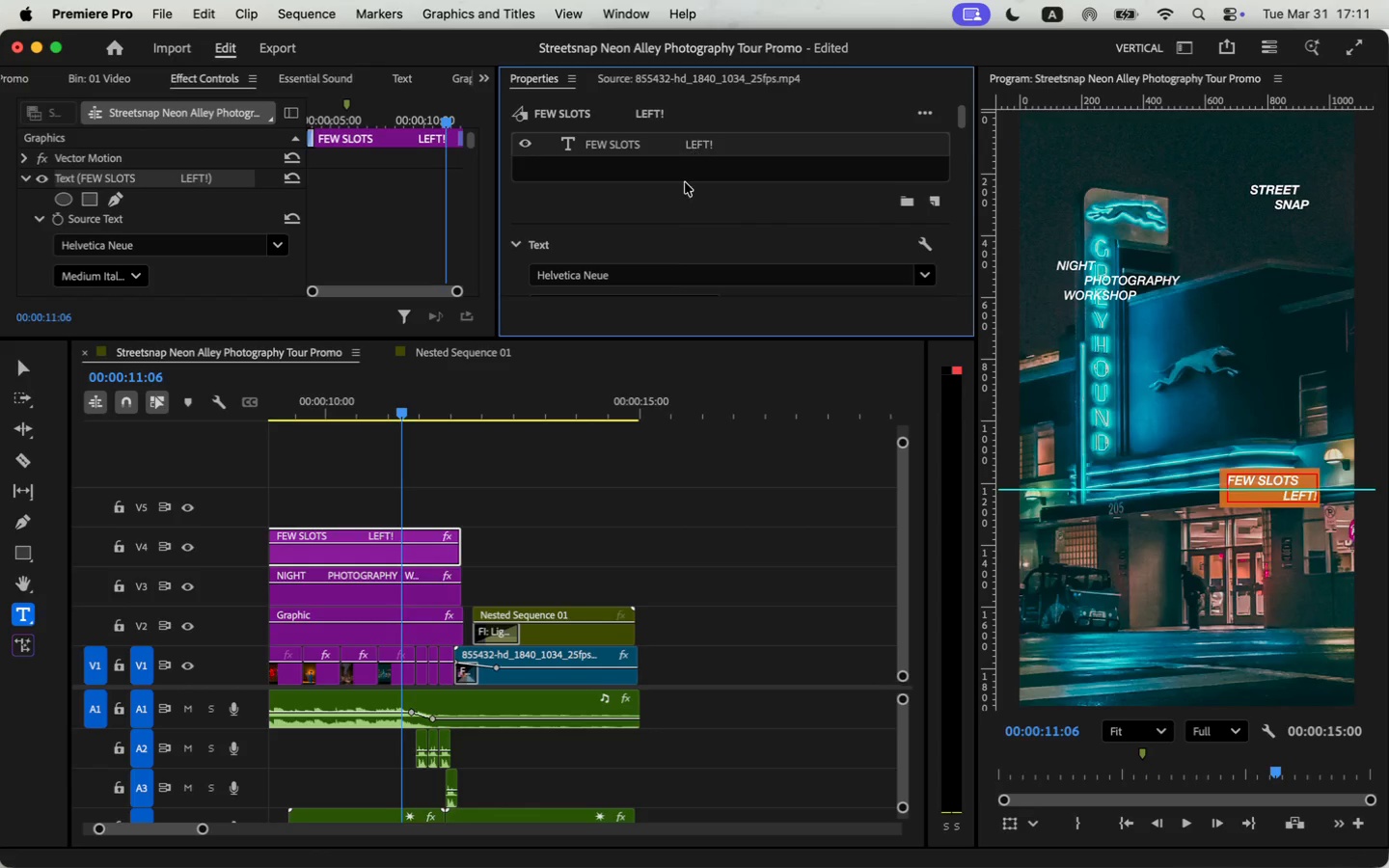 
scroll: coordinate [695, 230], scroll_direction: down, amount: 21.0
 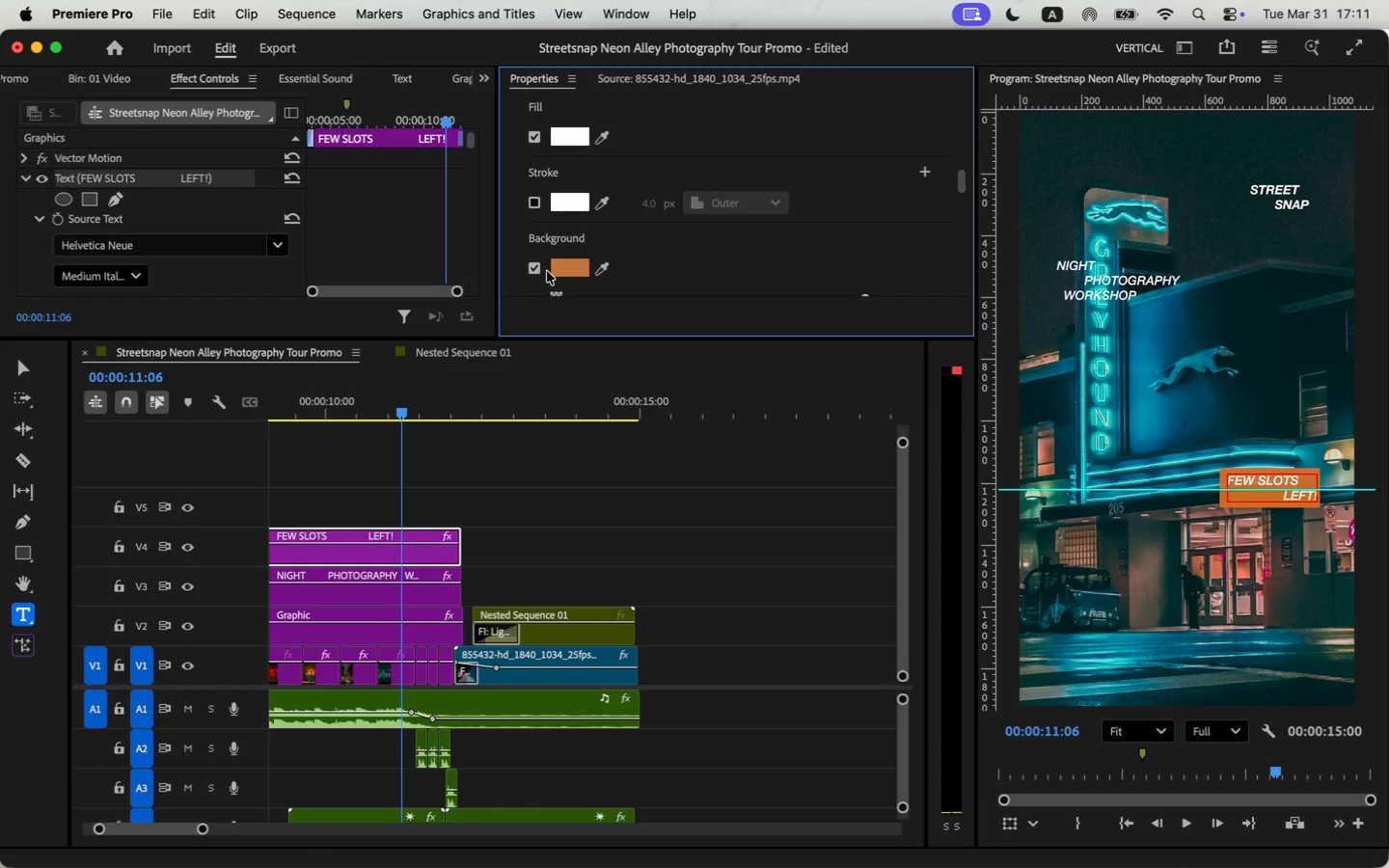 
left_click([563, 265])
 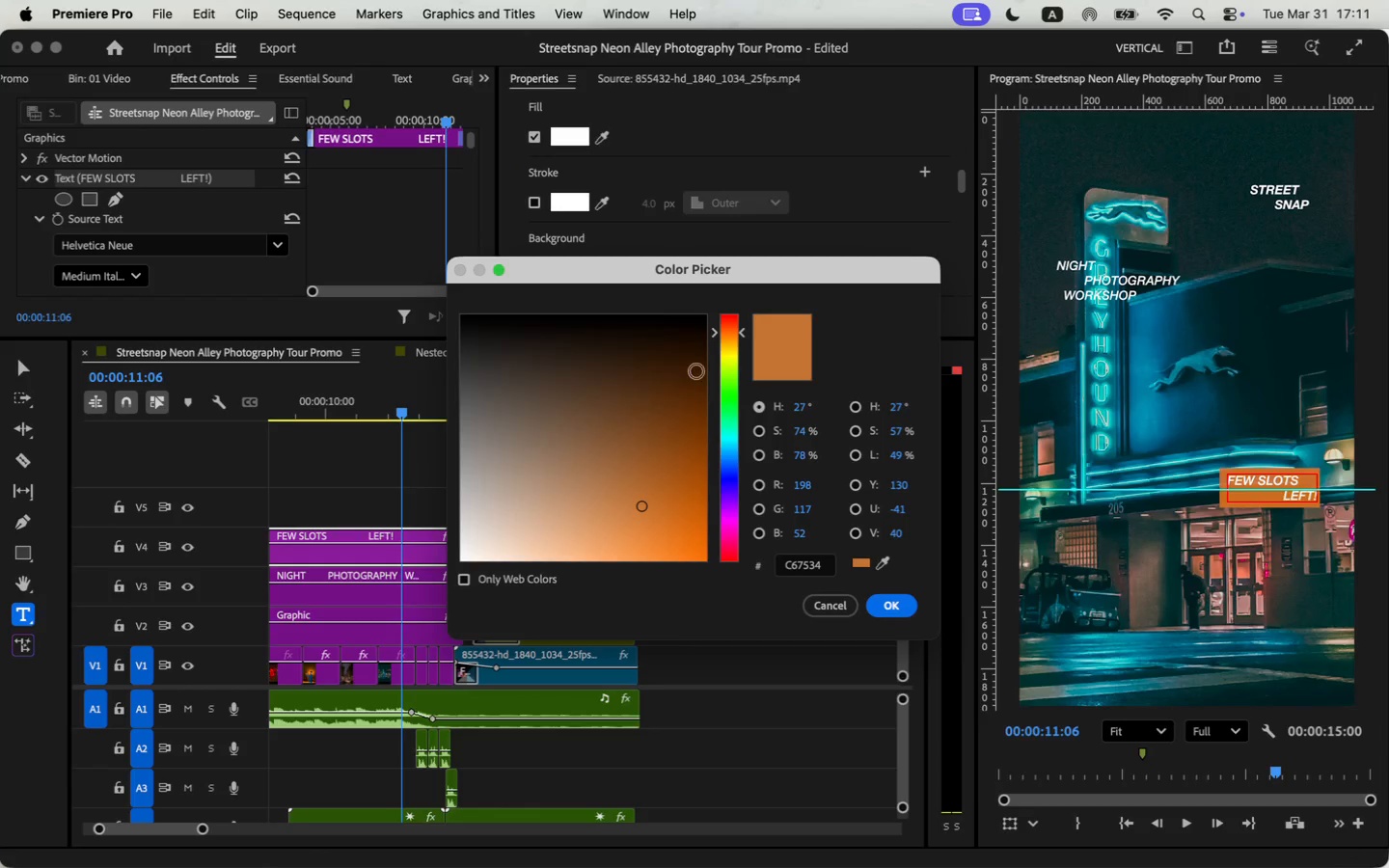 
left_click_drag(start_coordinate=[541, 407], to_coordinate=[395, 624])
 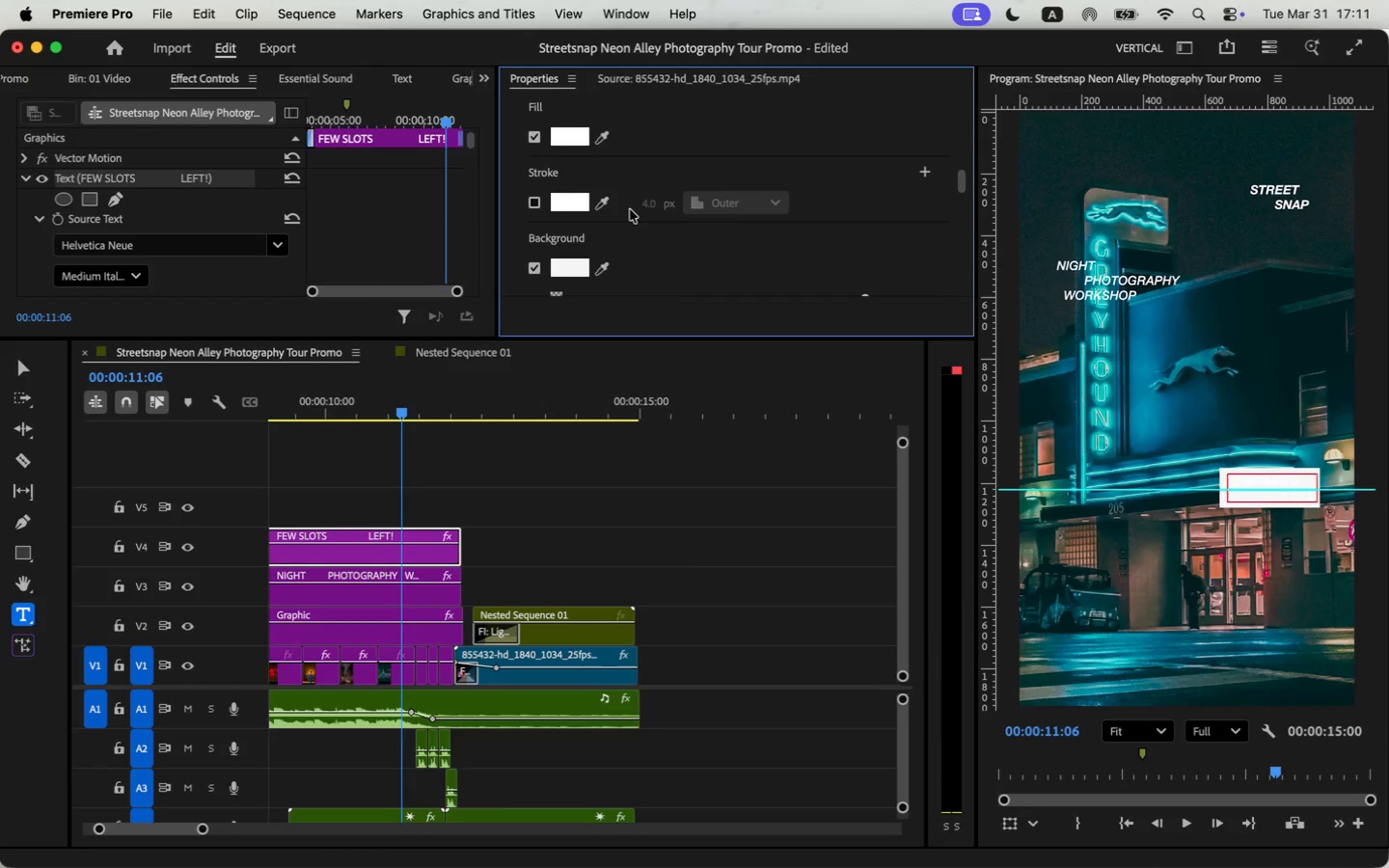 
left_click([571, 139])
 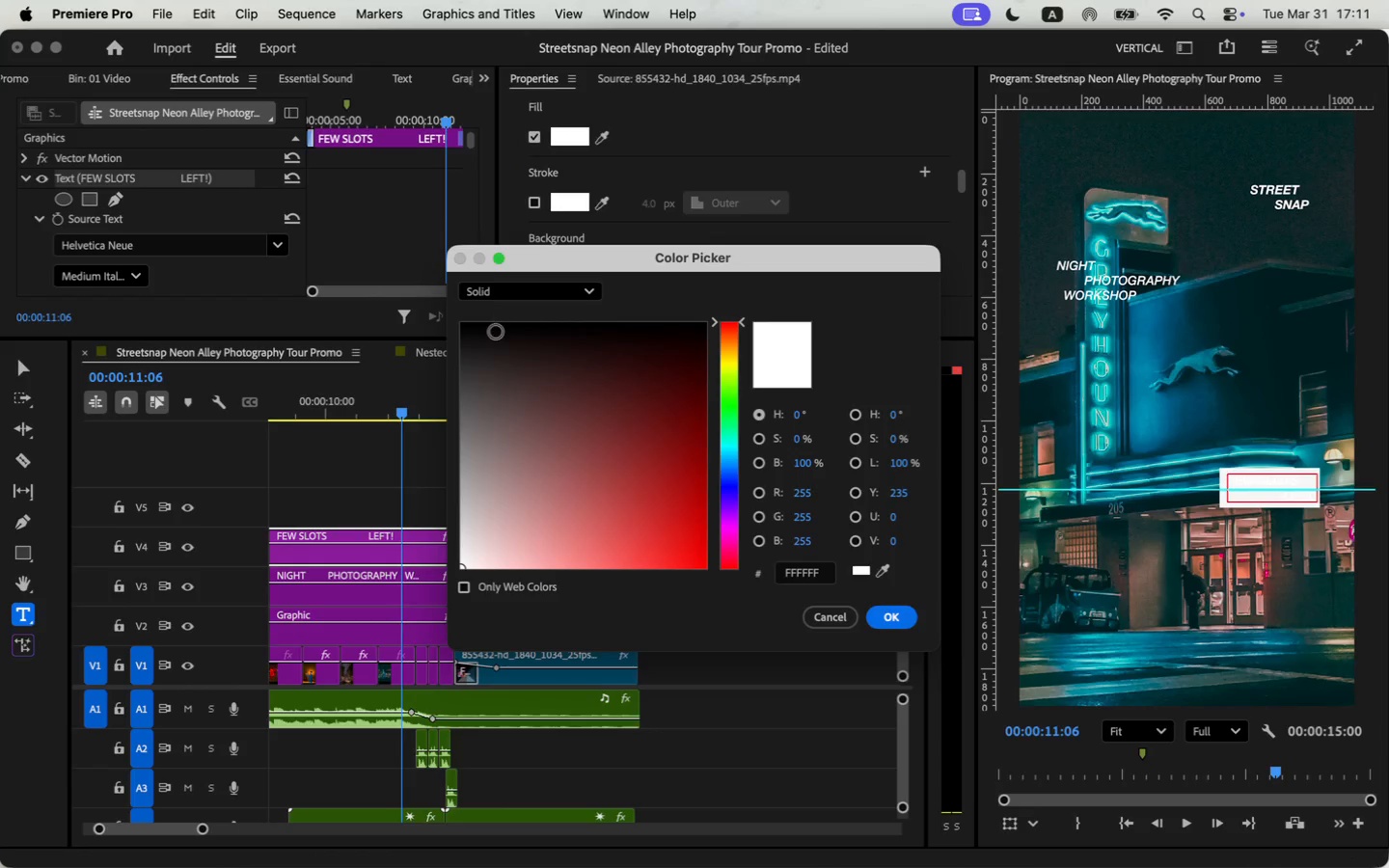 
left_click_drag(start_coordinate=[499, 334], to_coordinate=[383, 310])
 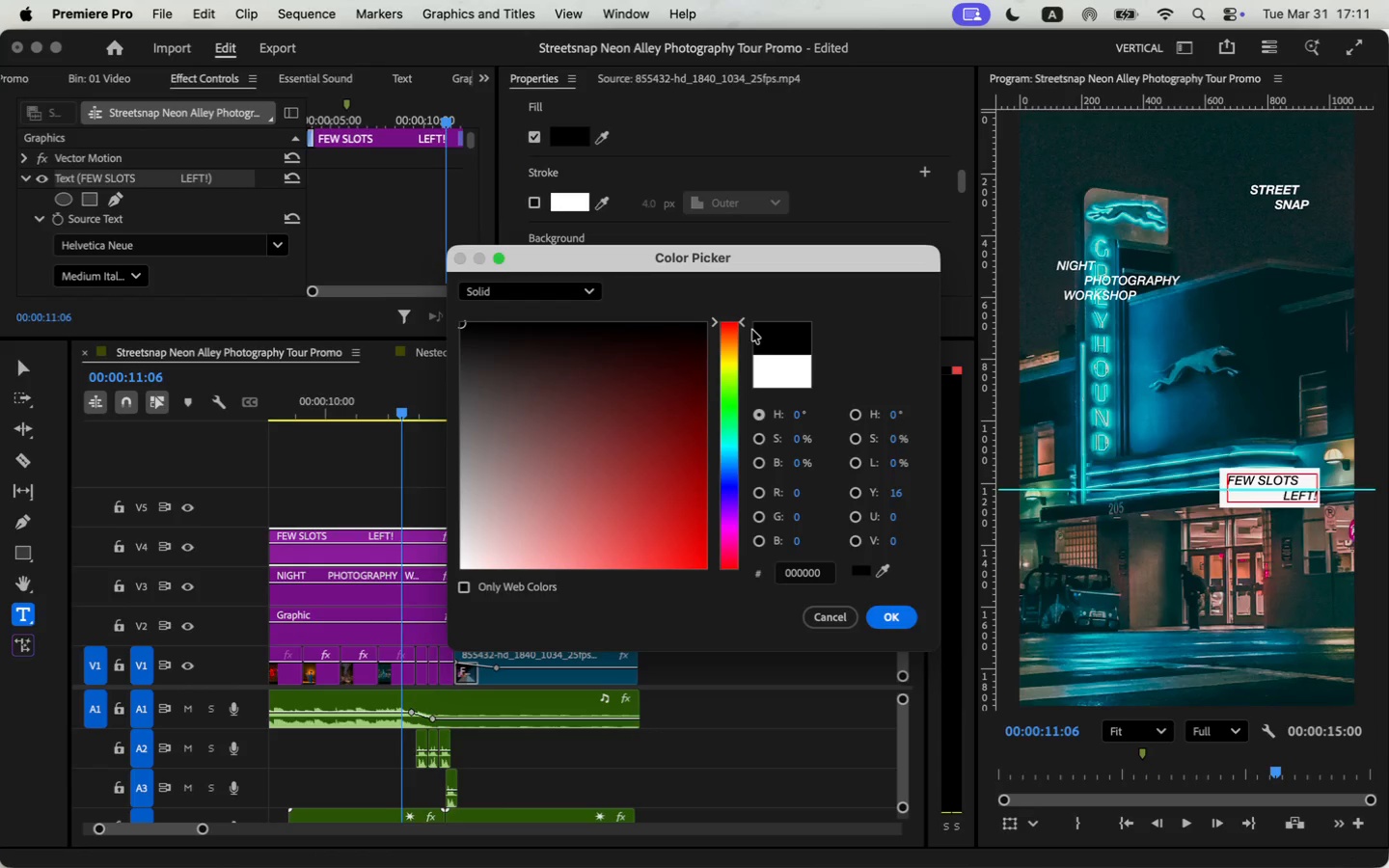 
left_click_drag(start_coordinate=[745, 323], to_coordinate=[743, 332])
 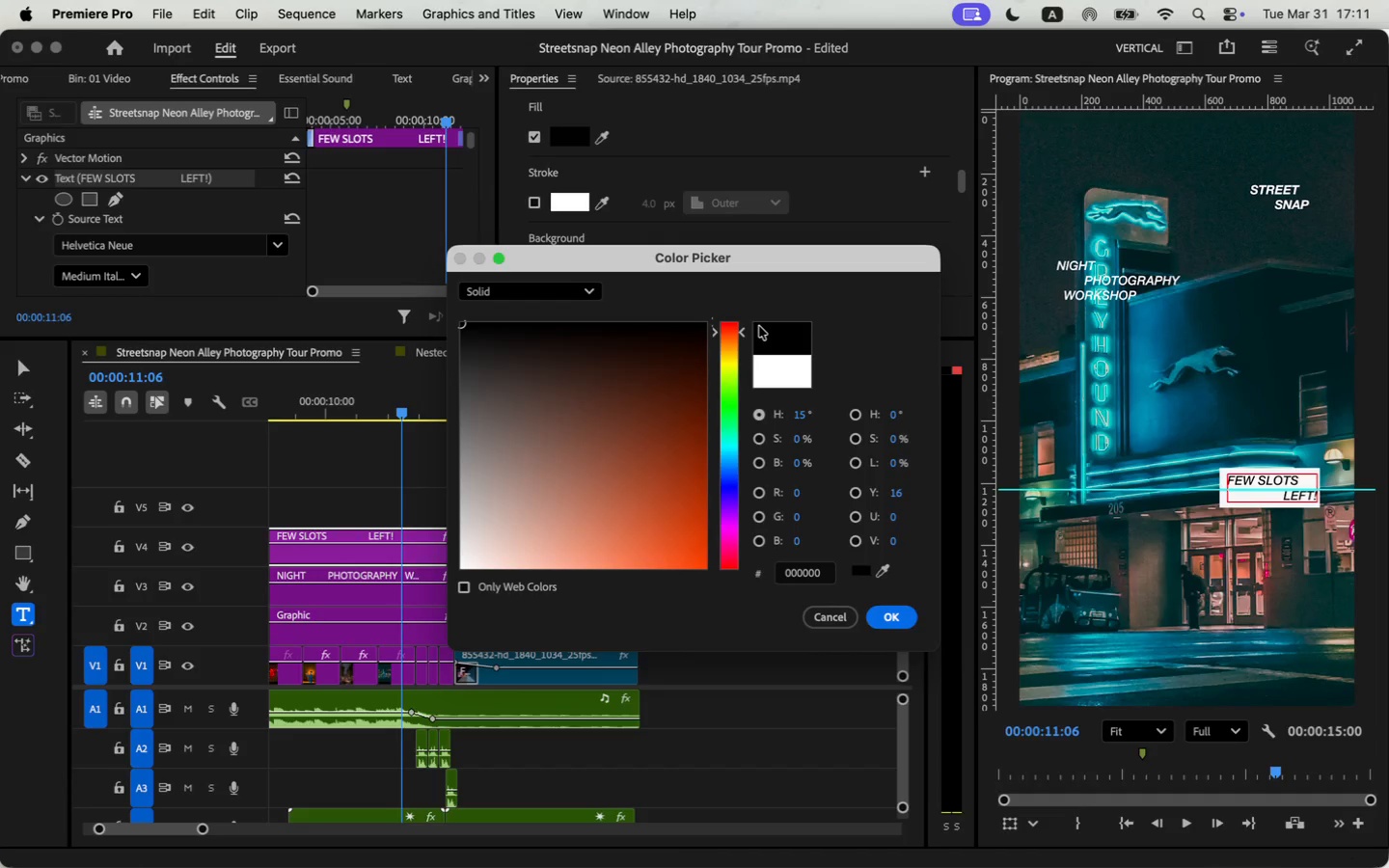 
left_click_drag(start_coordinate=[743, 333], to_coordinate=[695, 626])
 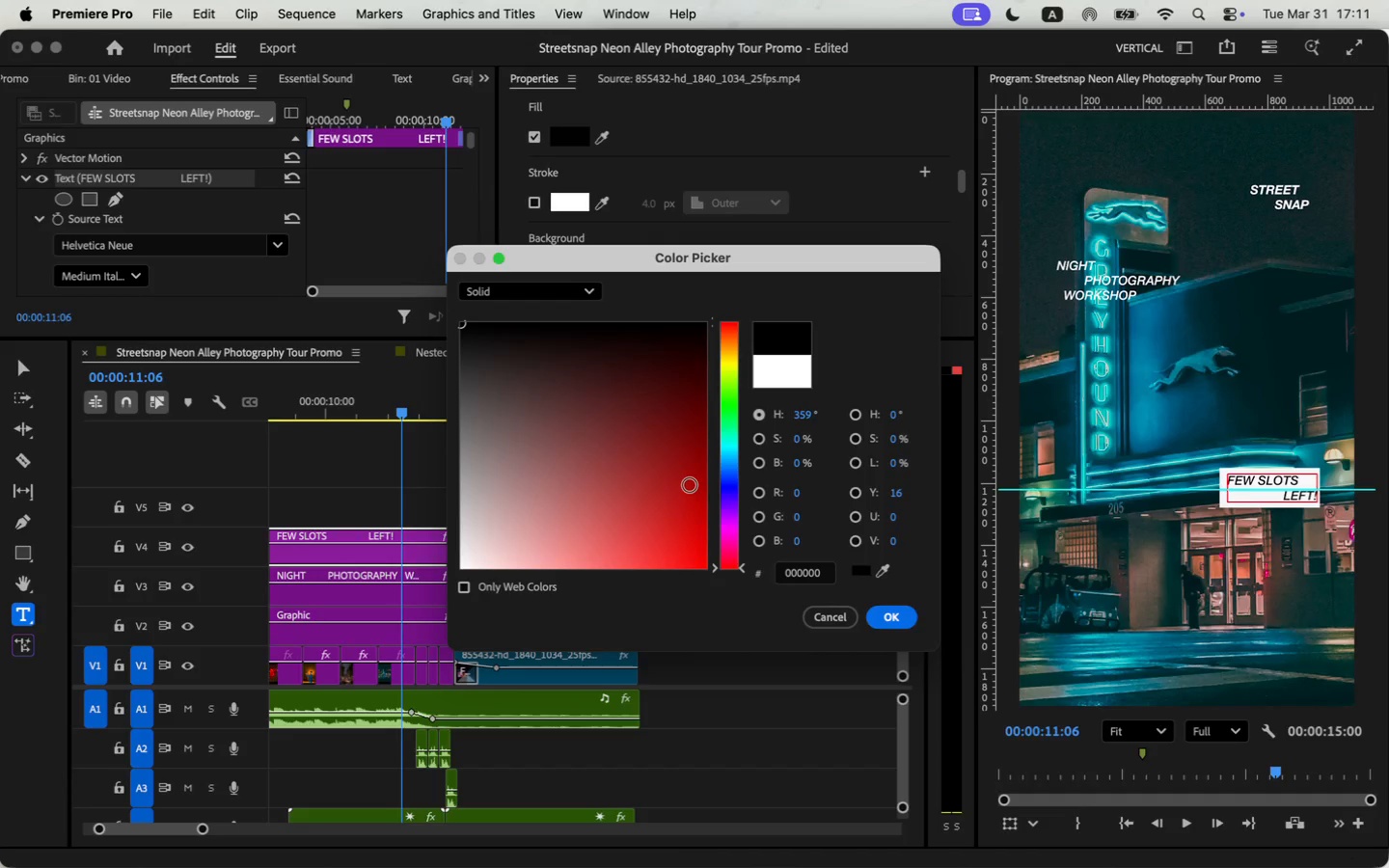 
left_click([690, 484])
 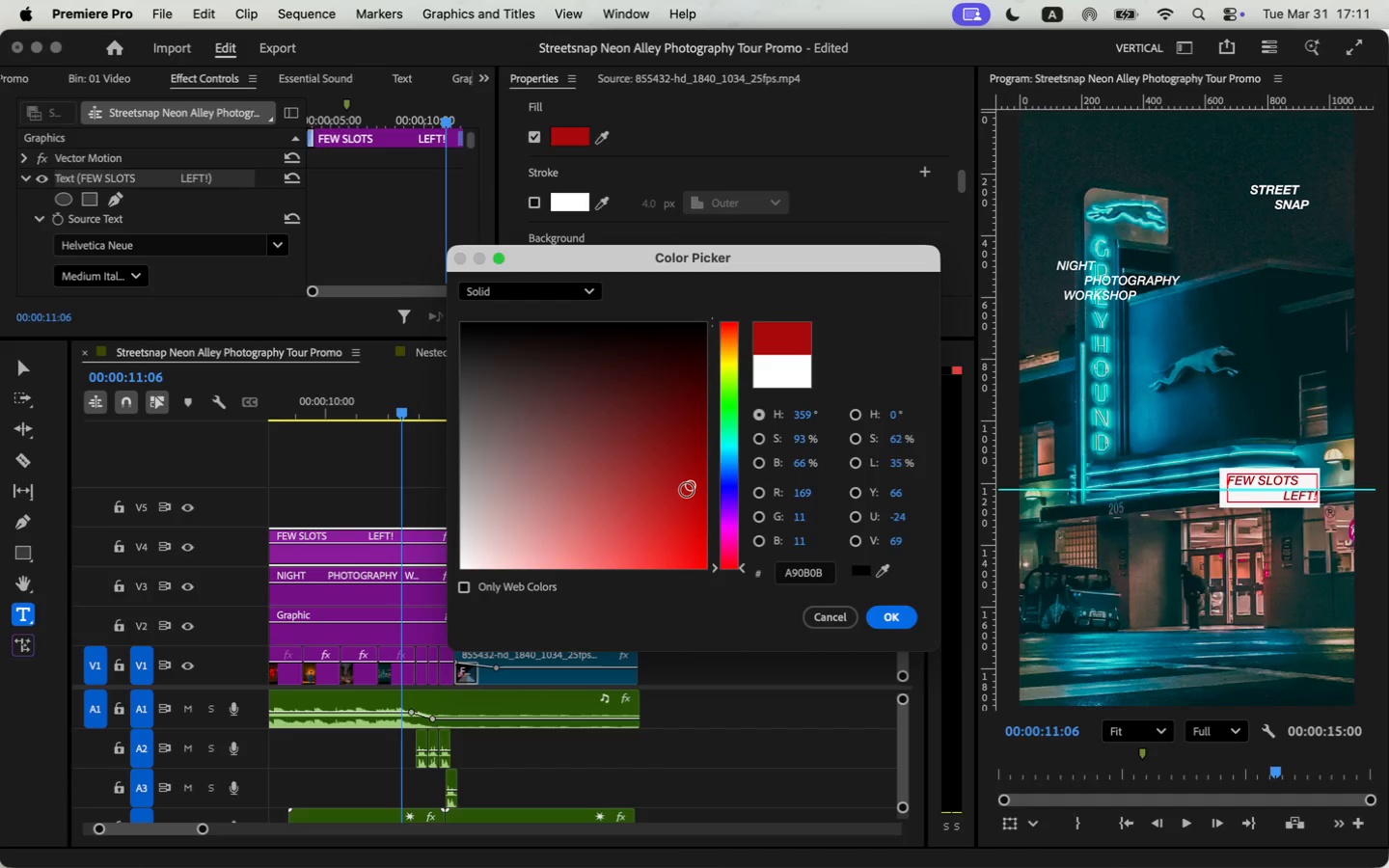 
left_click_drag(start_coordinate=[689, 487], to_coordinate=[705, 501])
 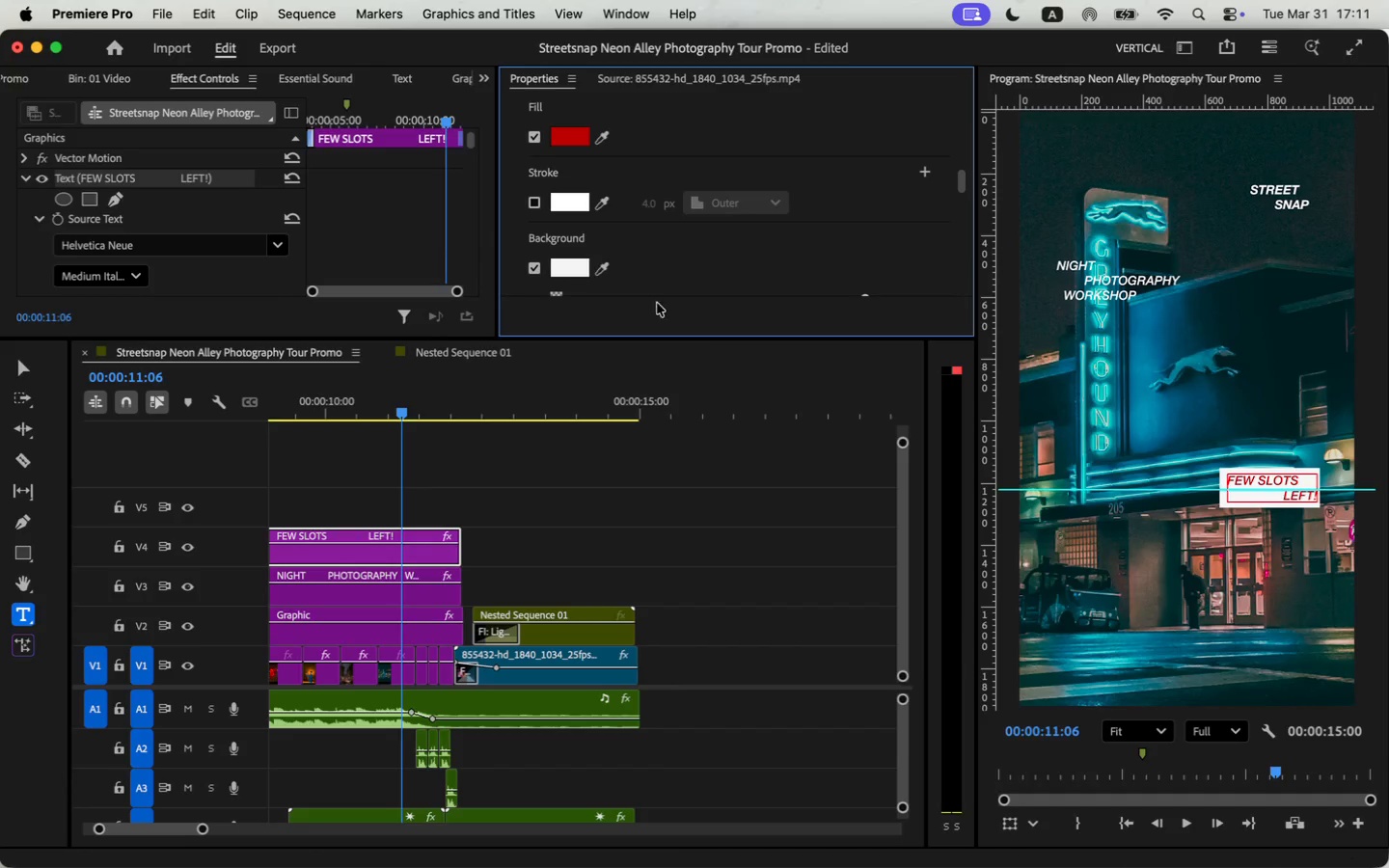 
scroll: coordinate [638, 269], scroll_direction: down, amount: 5.0
 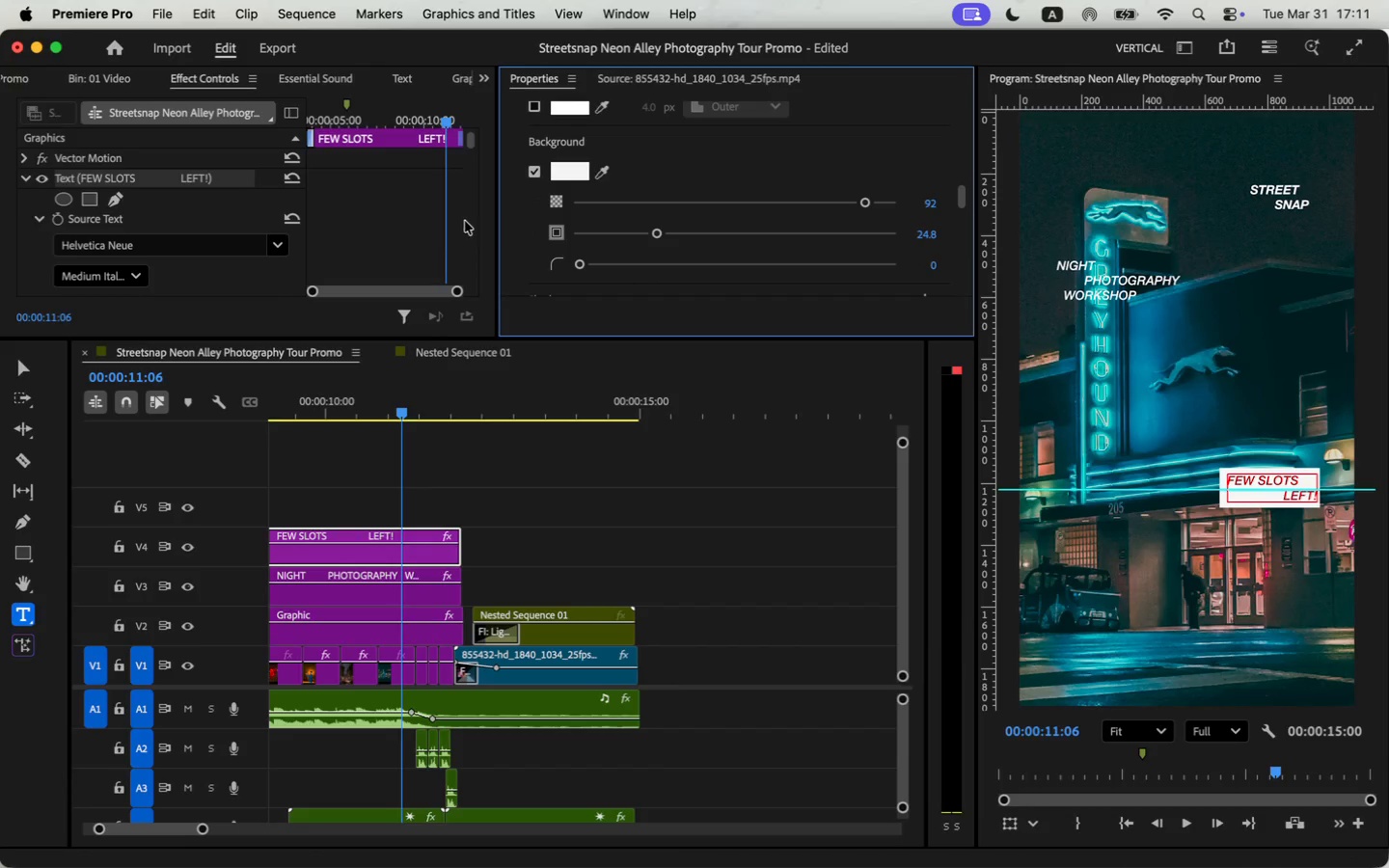 
mouse_move([126, 308])
 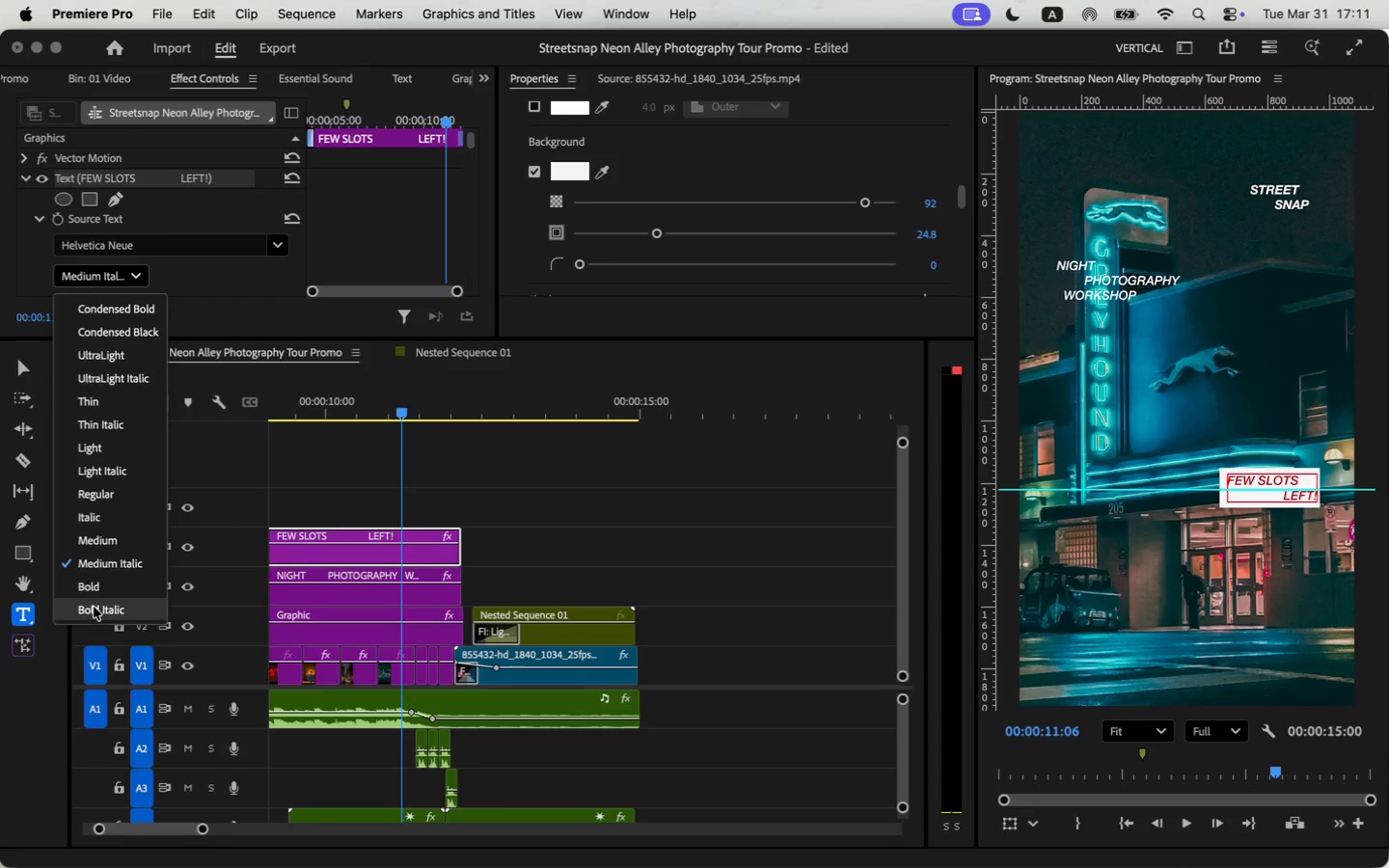 
left_click([95, 605])
 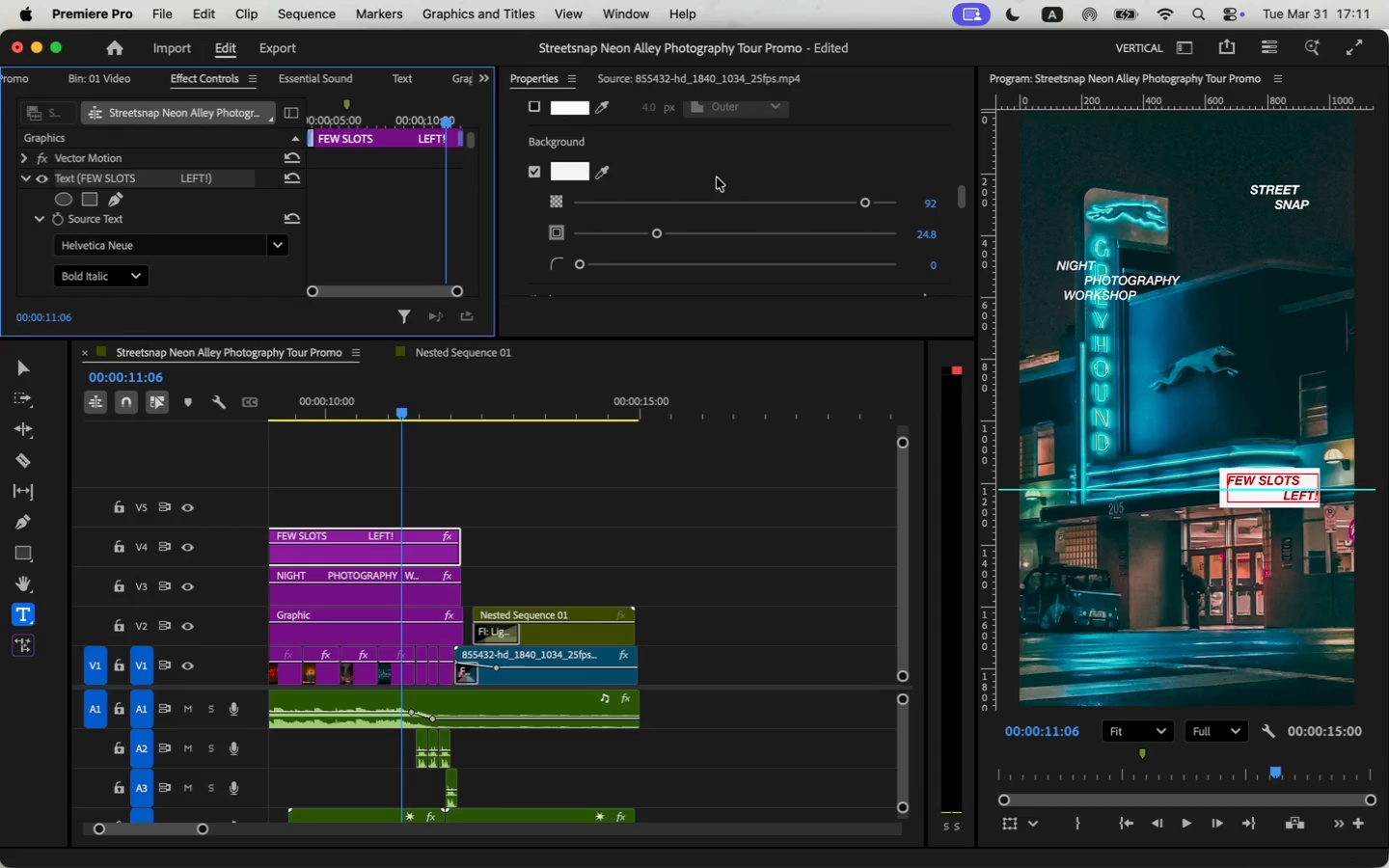 
scroll: coordinate [236, 243], scroll_direction: down, amount: 12.0
 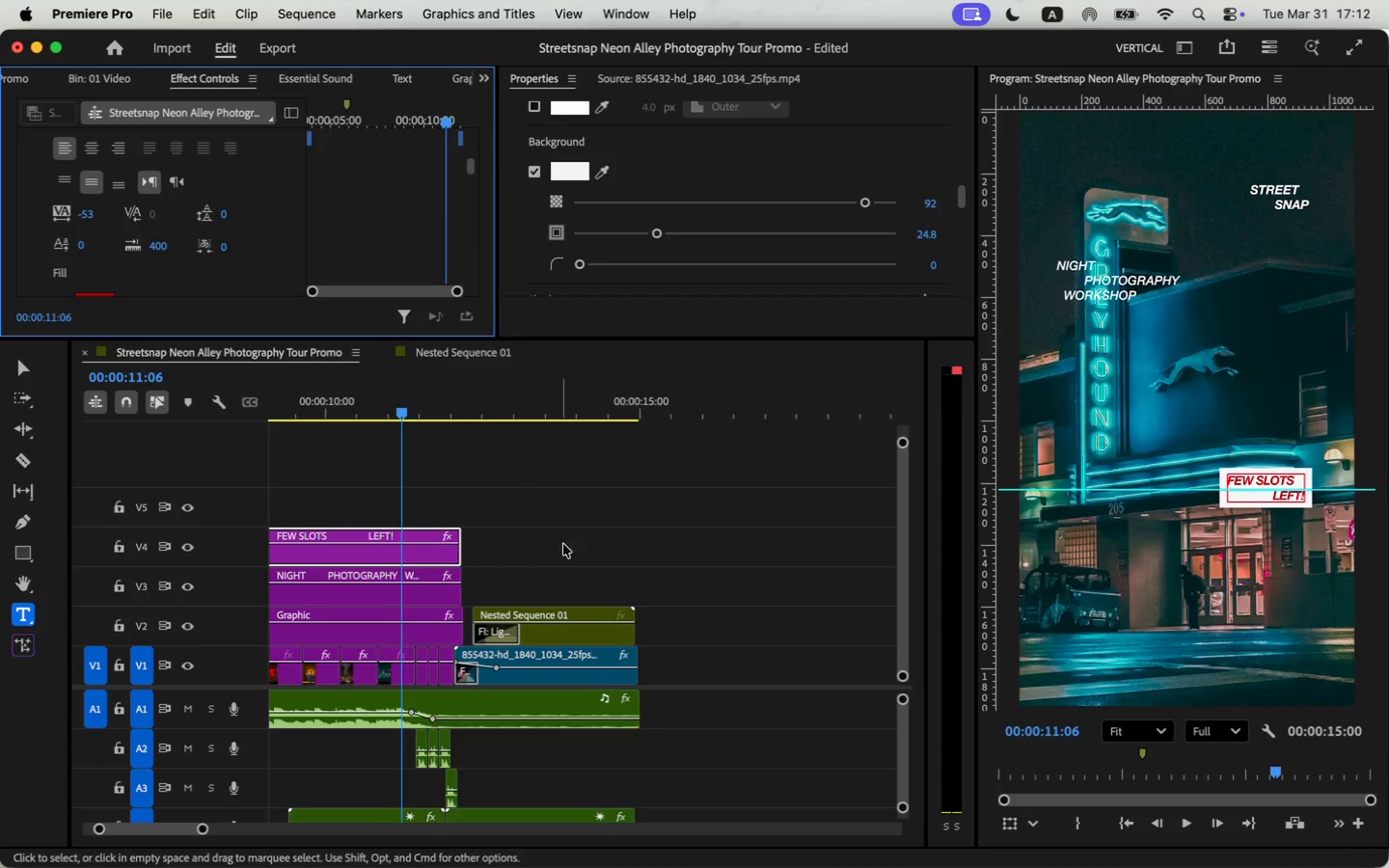 
wait(6.24)
 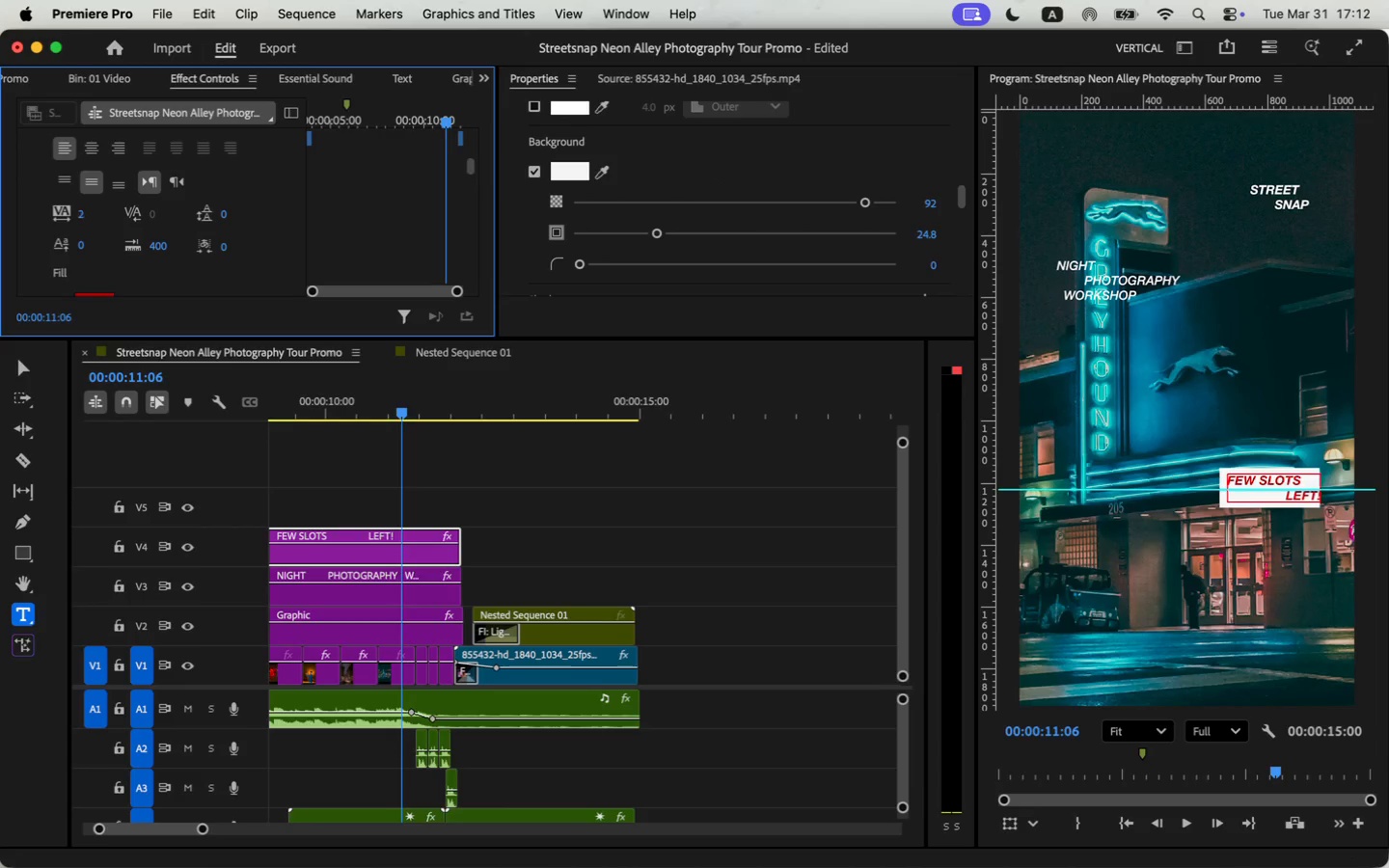 
left_click_drag(start_coordinate=[202, 829], to_coordinate=[234, 832])
 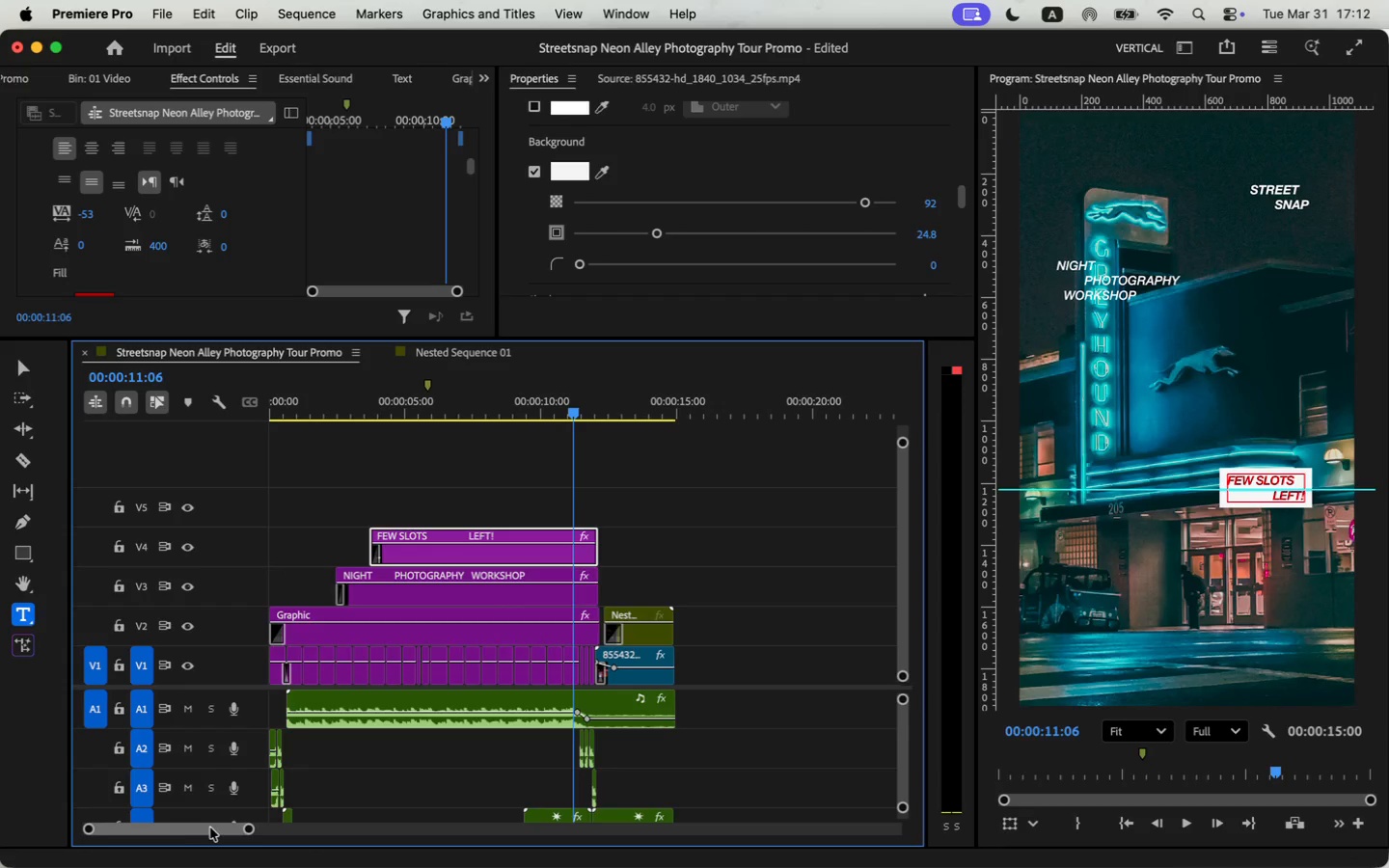 
left_click_drag(start_coordinate=[210, 827], to_coordinate=[80, 825])
 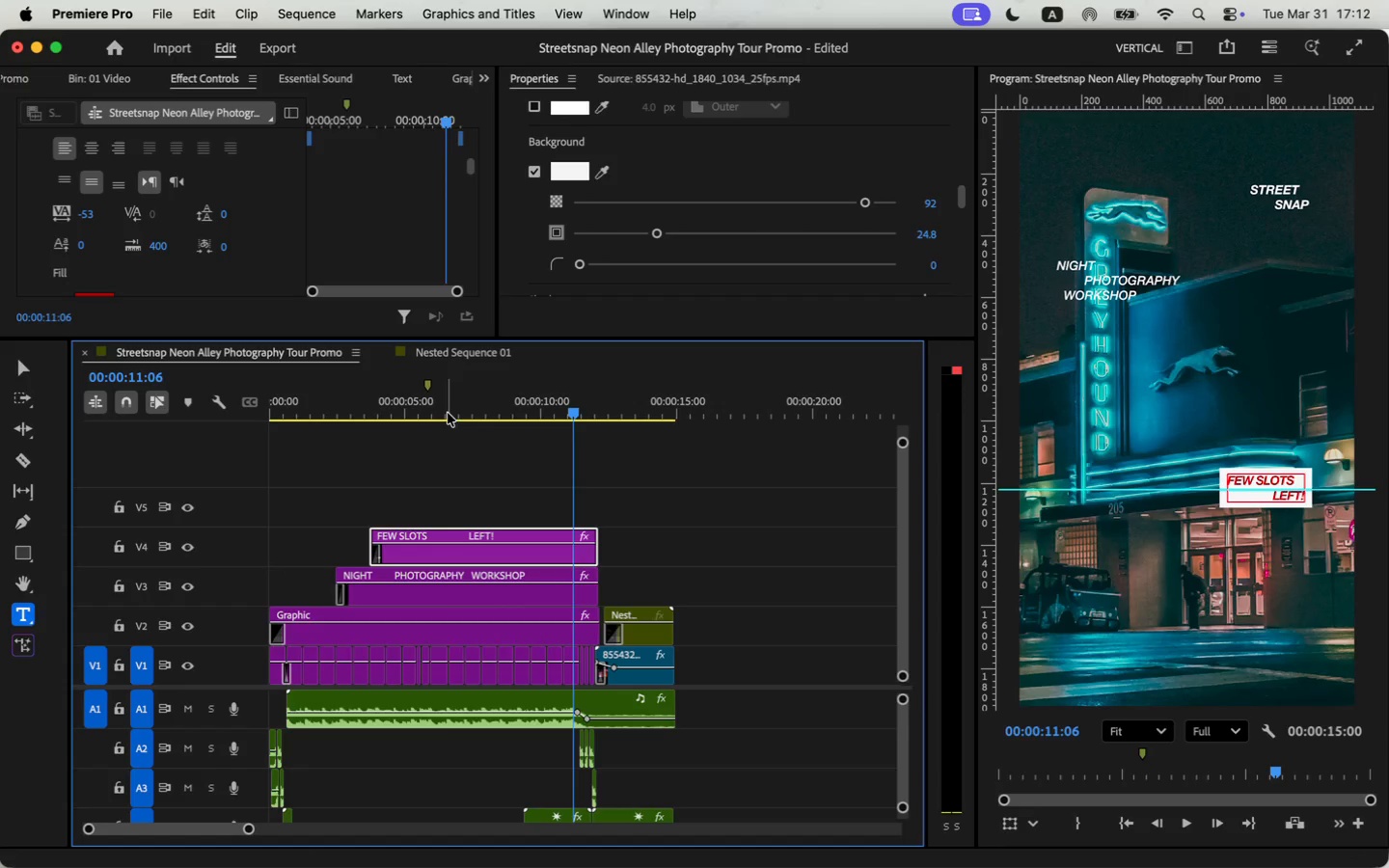 
left_click_drag(start_coordinate=[448, 409], to_coordinate=[233, 409])
 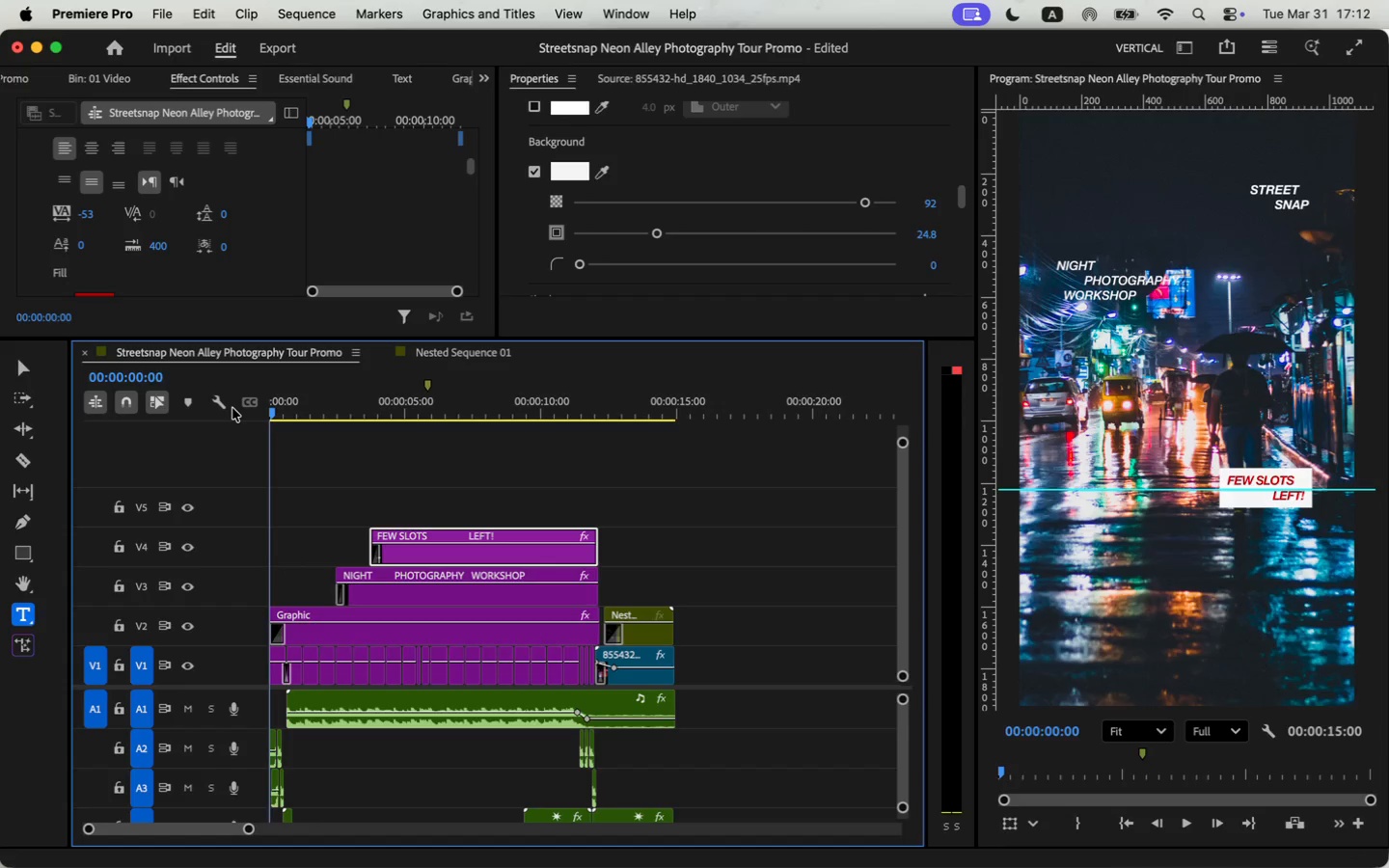 
key(Space)
 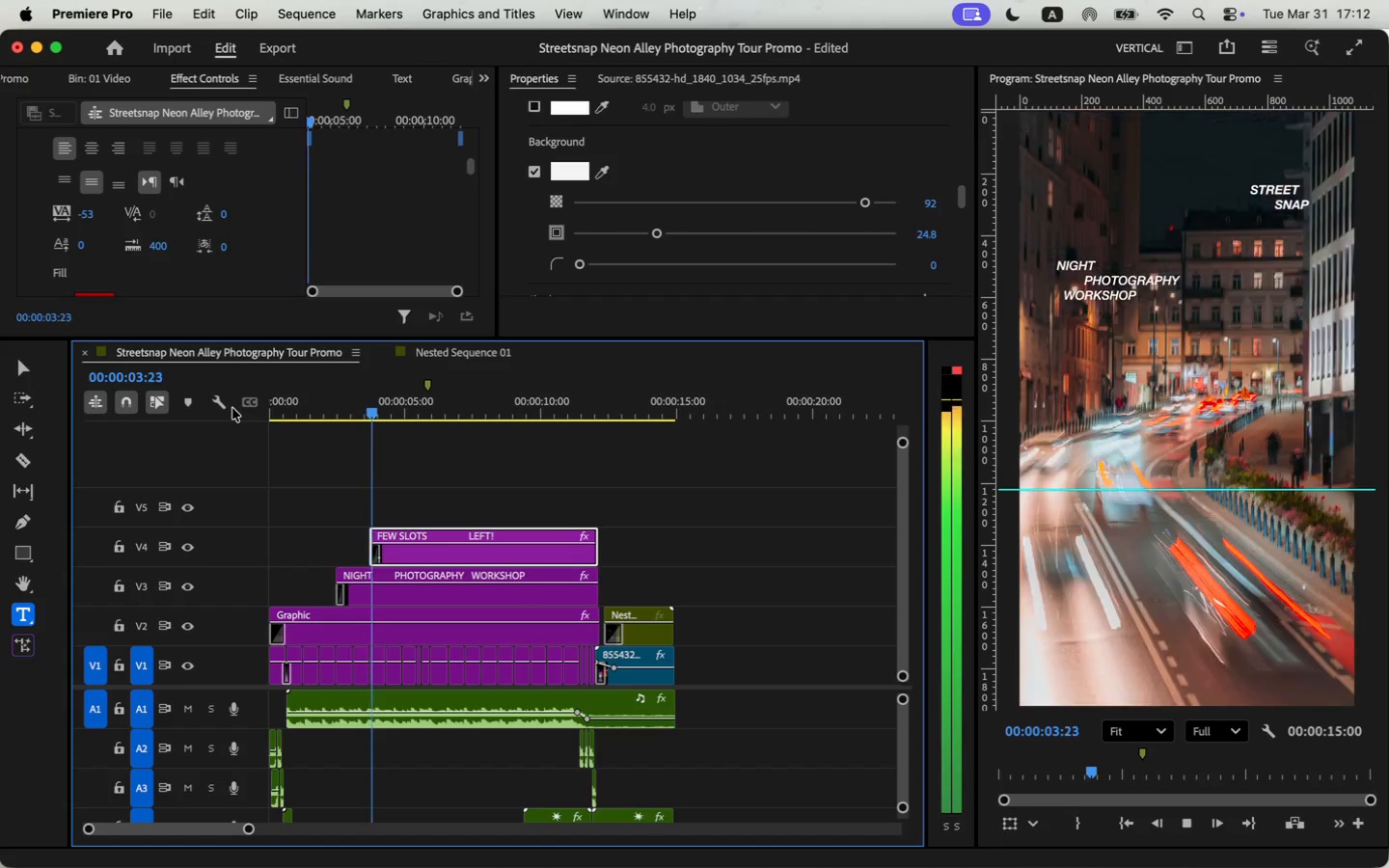 
wait(9.28)
 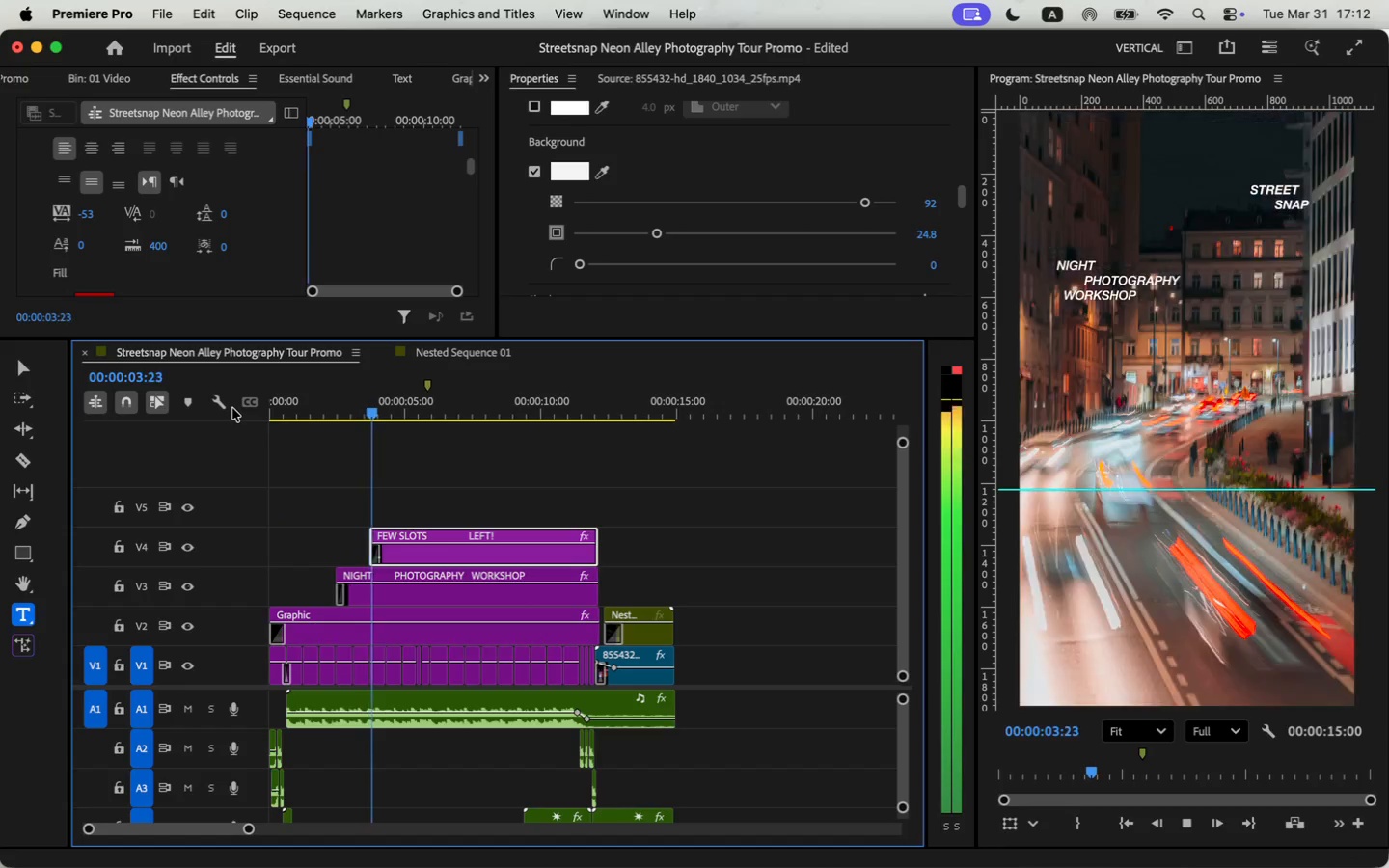 
key(Space)
 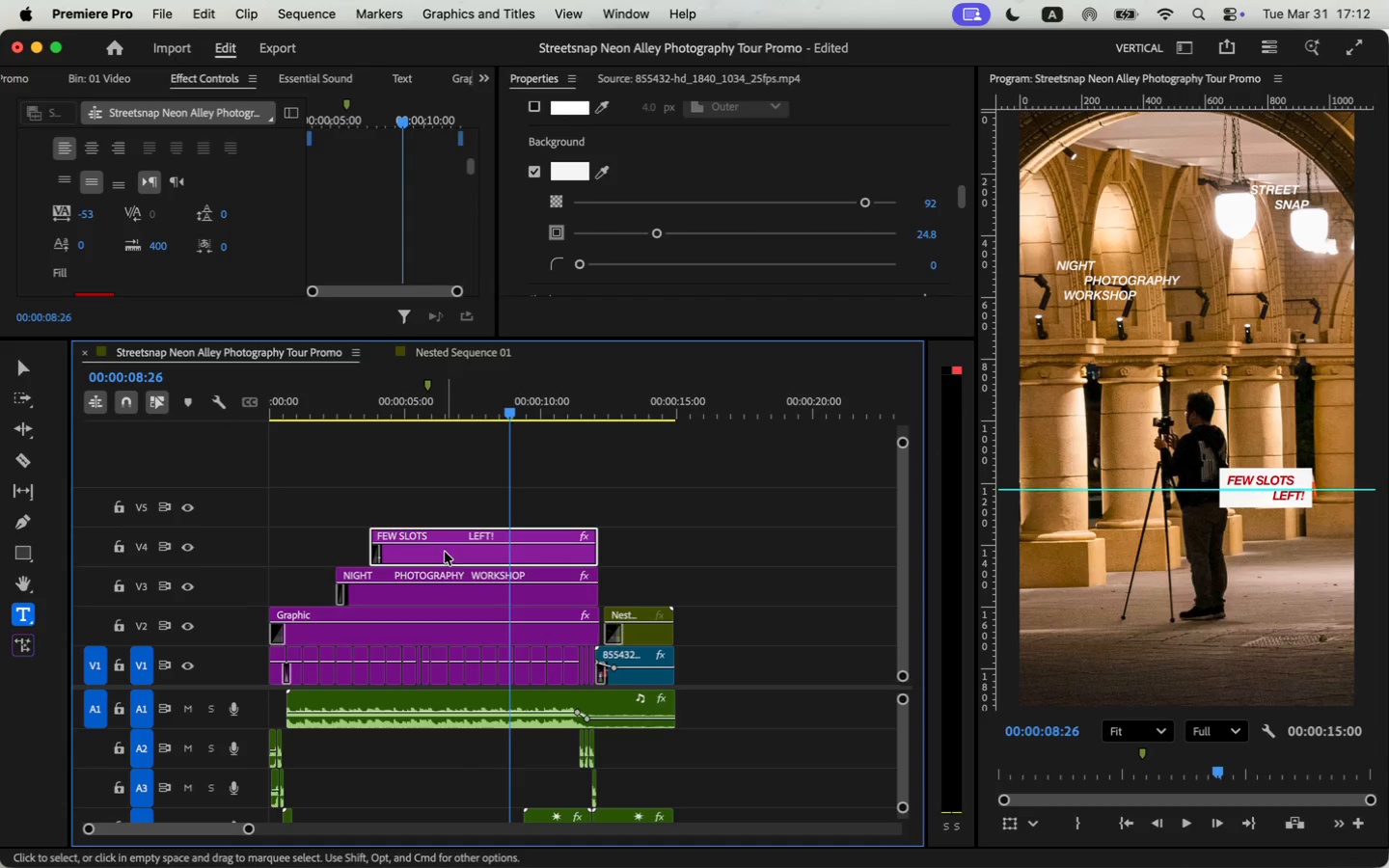 
left_click([446, 564])
 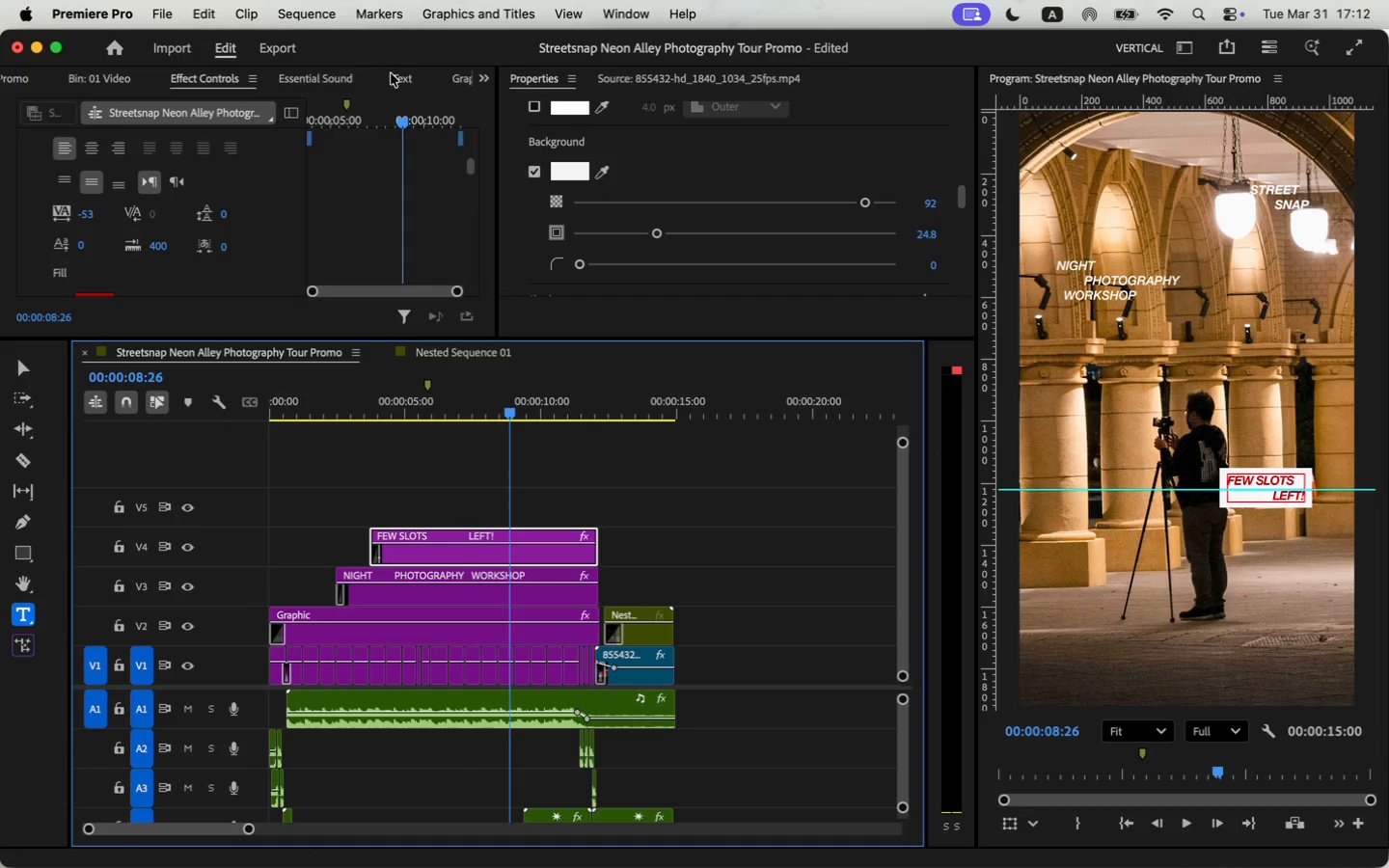 
left_click([306, 76])
 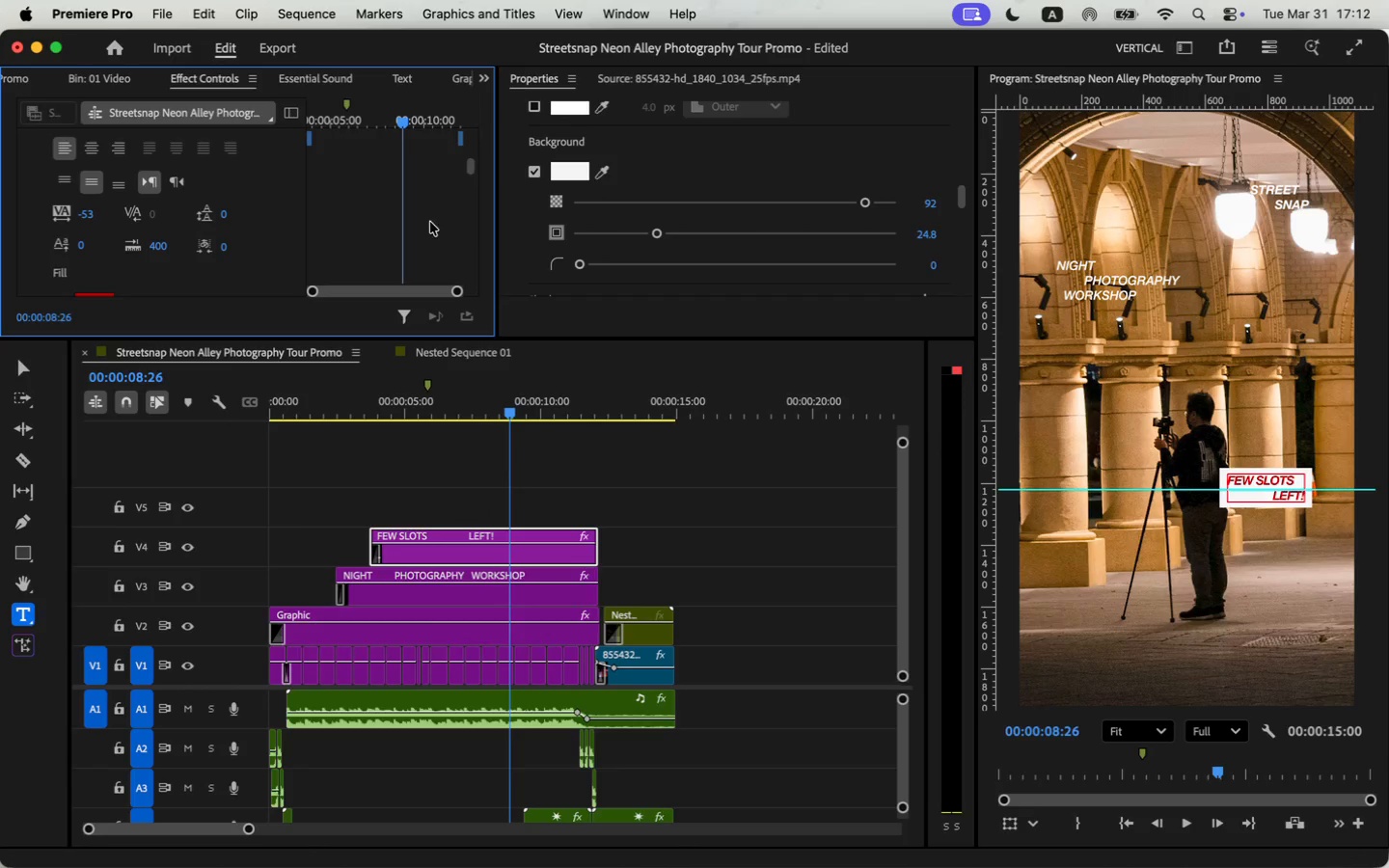 
scroll: coordinate [351, 241], scroll_direction: down, amount: 3.0
 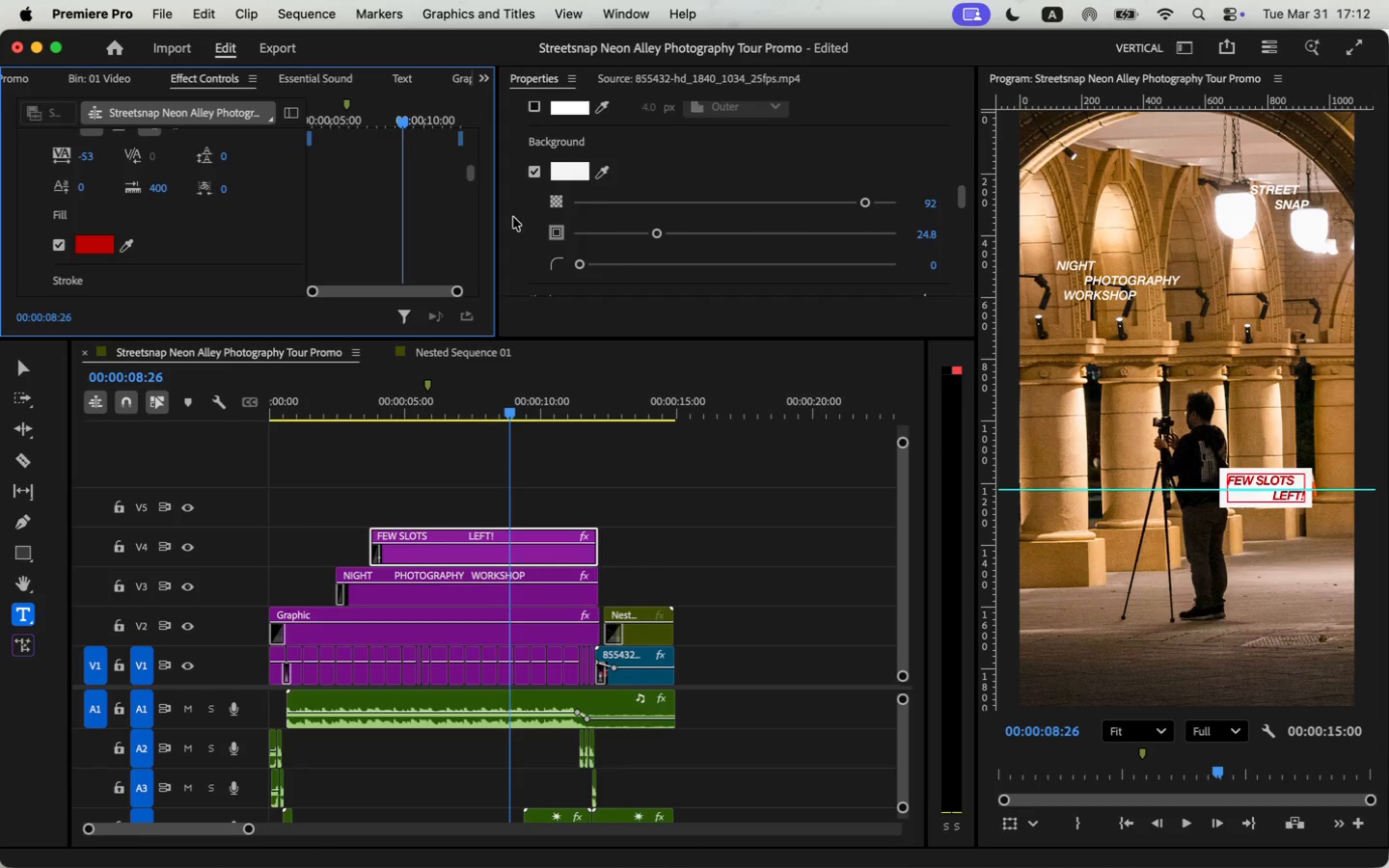 
scroll: coordinate [618, 229], scroll_direction: up, amount: 19.0
 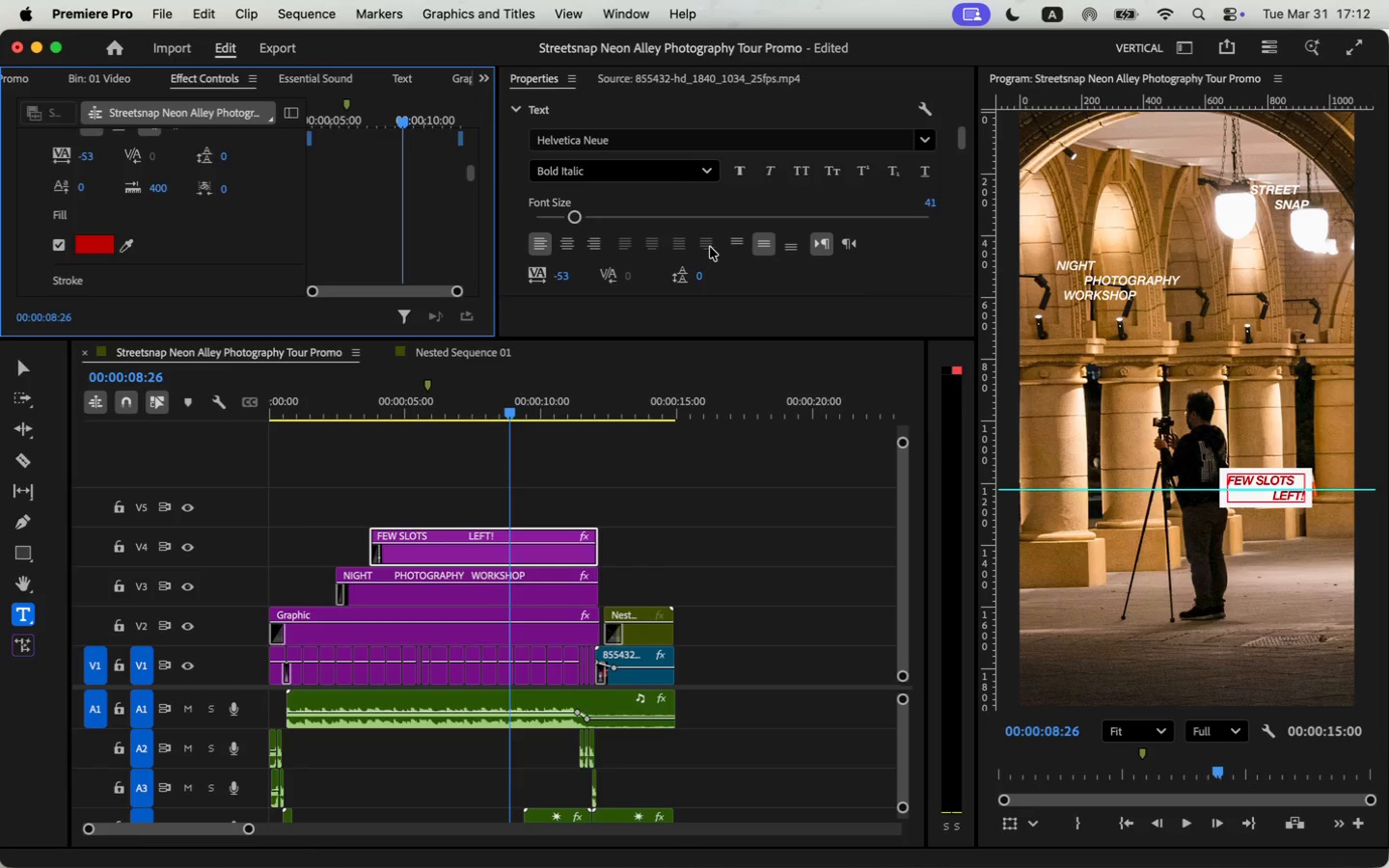 
scroll: coordinate [817, 265], scroll_direction: down, amount: 24.0
 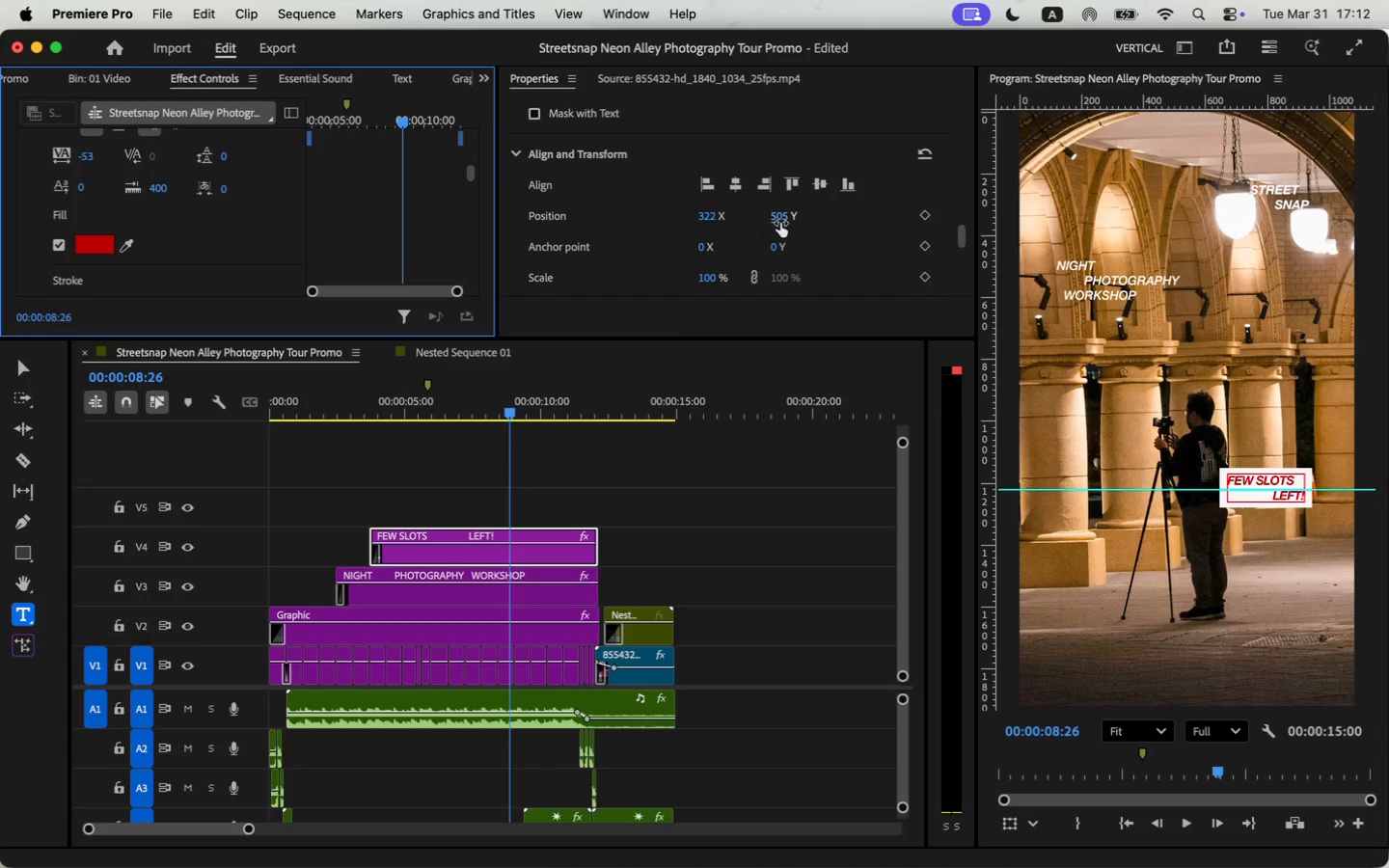 
left_click_drag(start_coordinate=[781, 217], to_coordinate=[866, 184])
 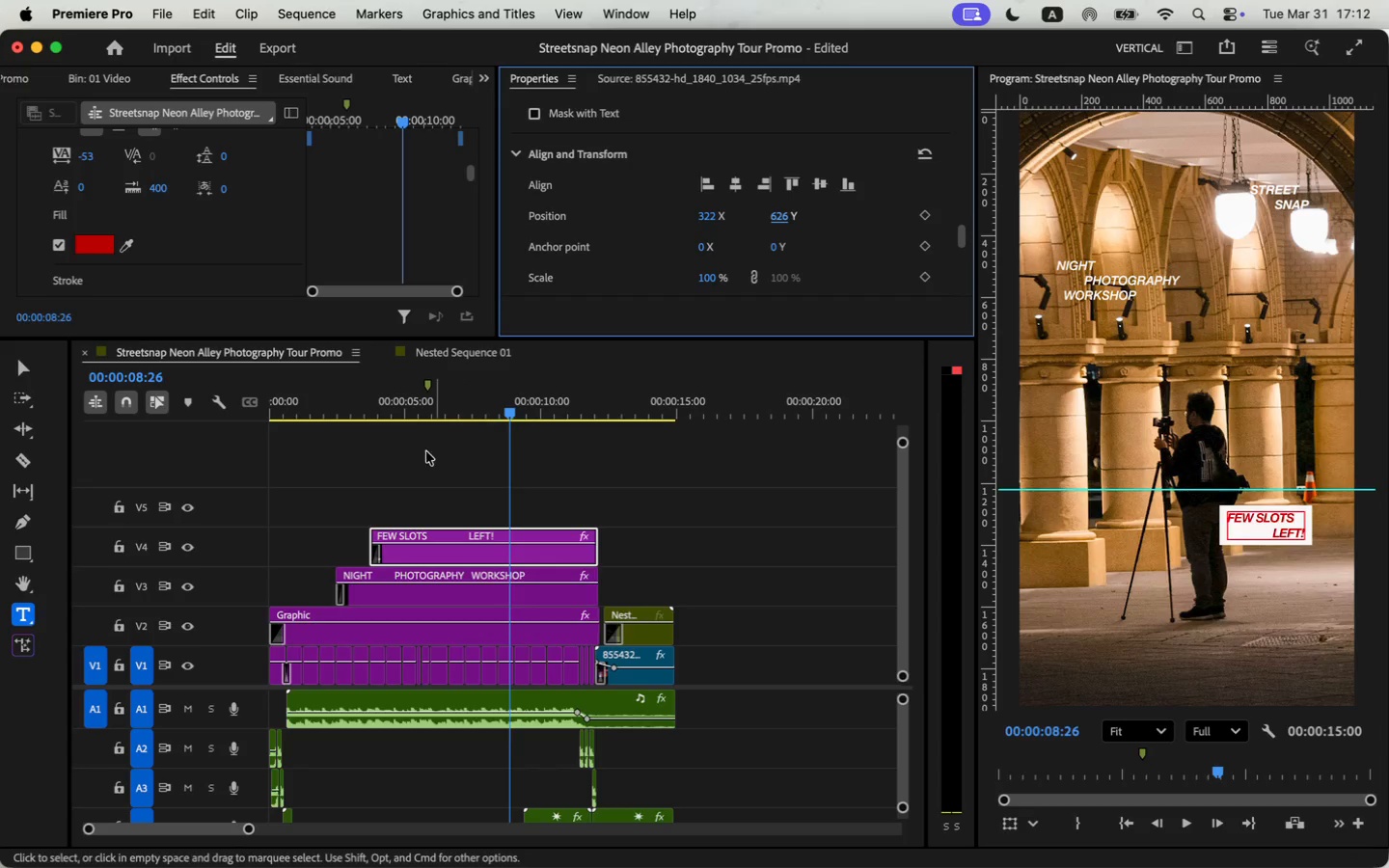 
left_click_drag(start_coordinate=[431, 414], to_coordinate=[228, 433])
 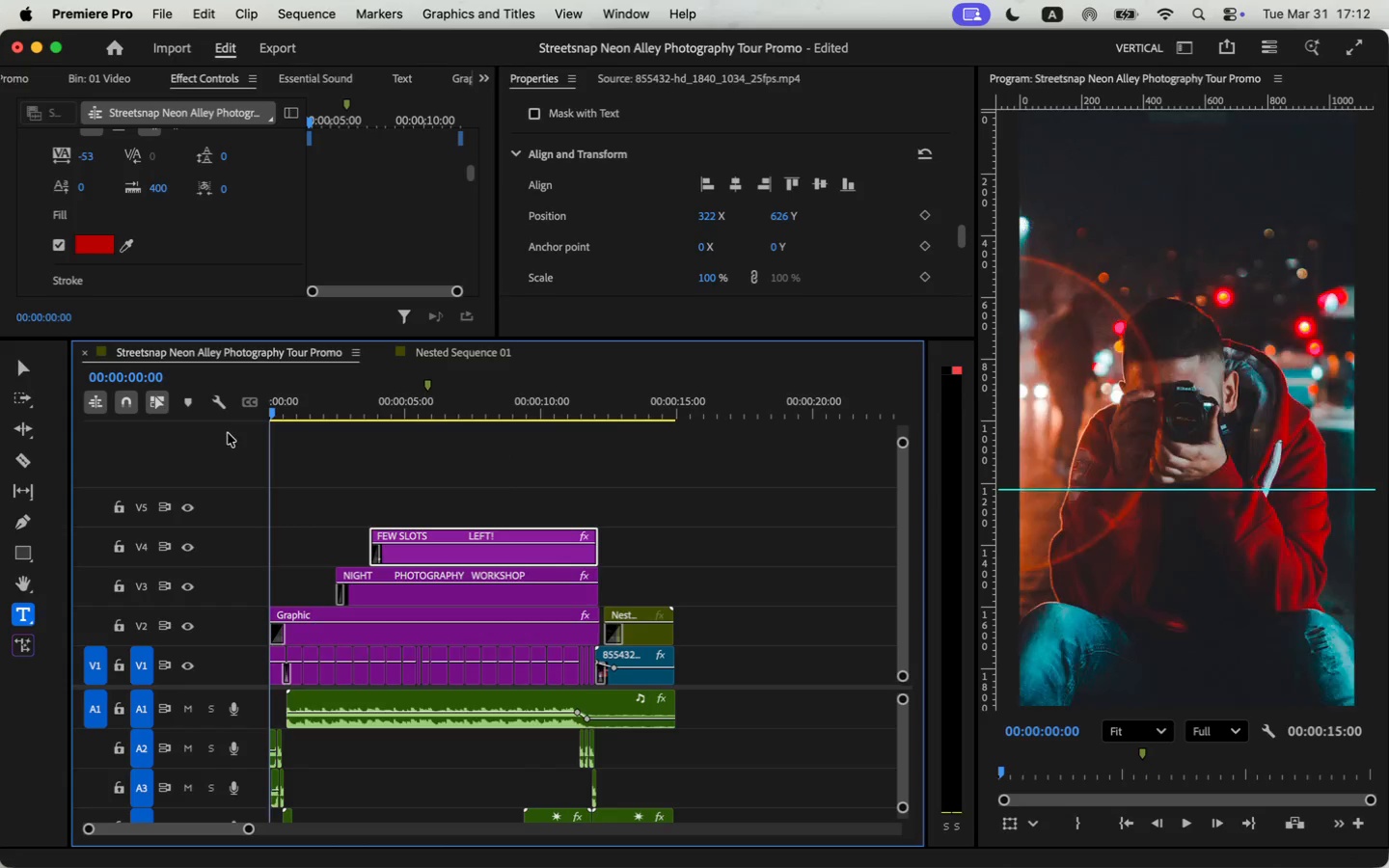 
key(Space)
 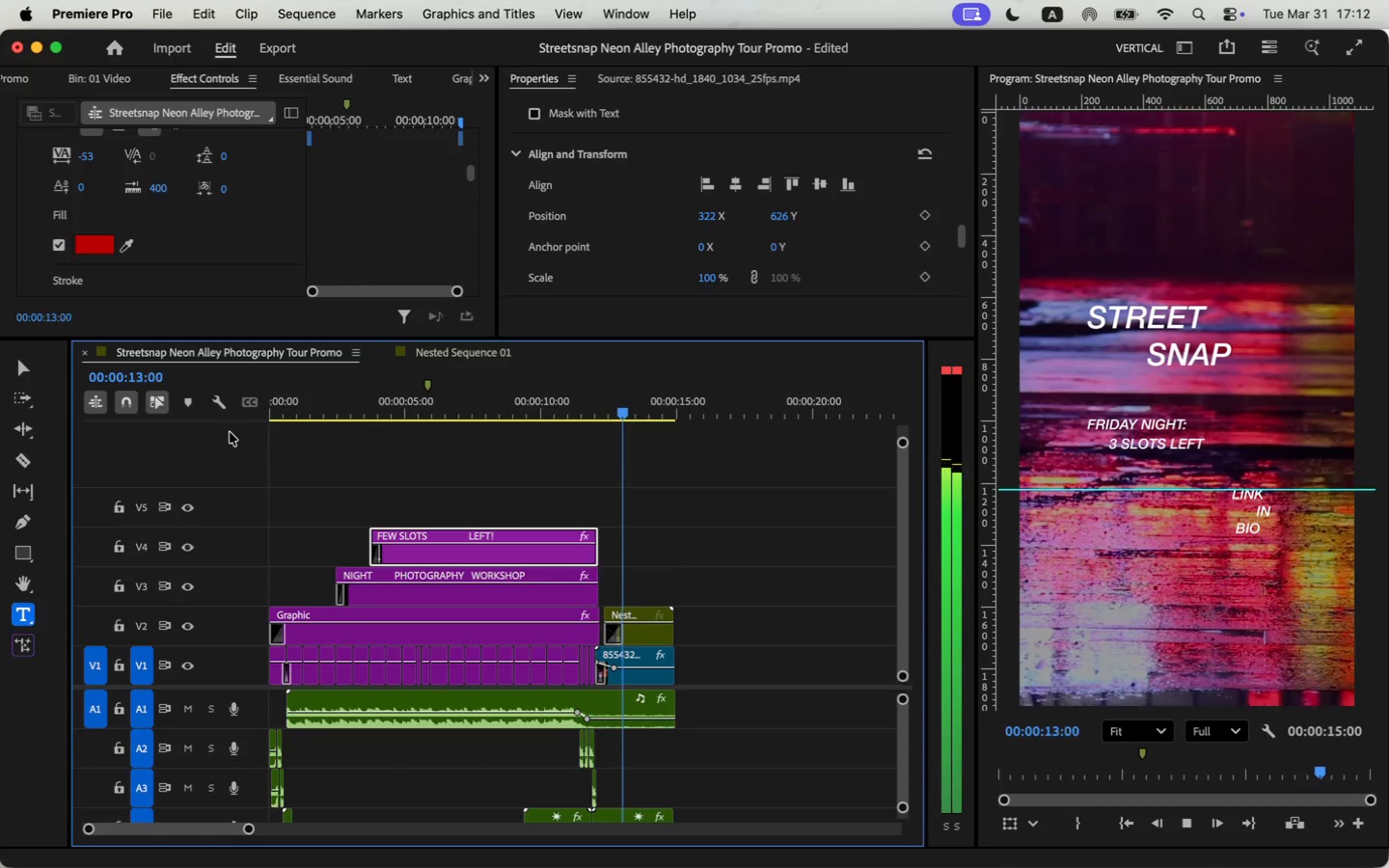 
wait(18.29)
 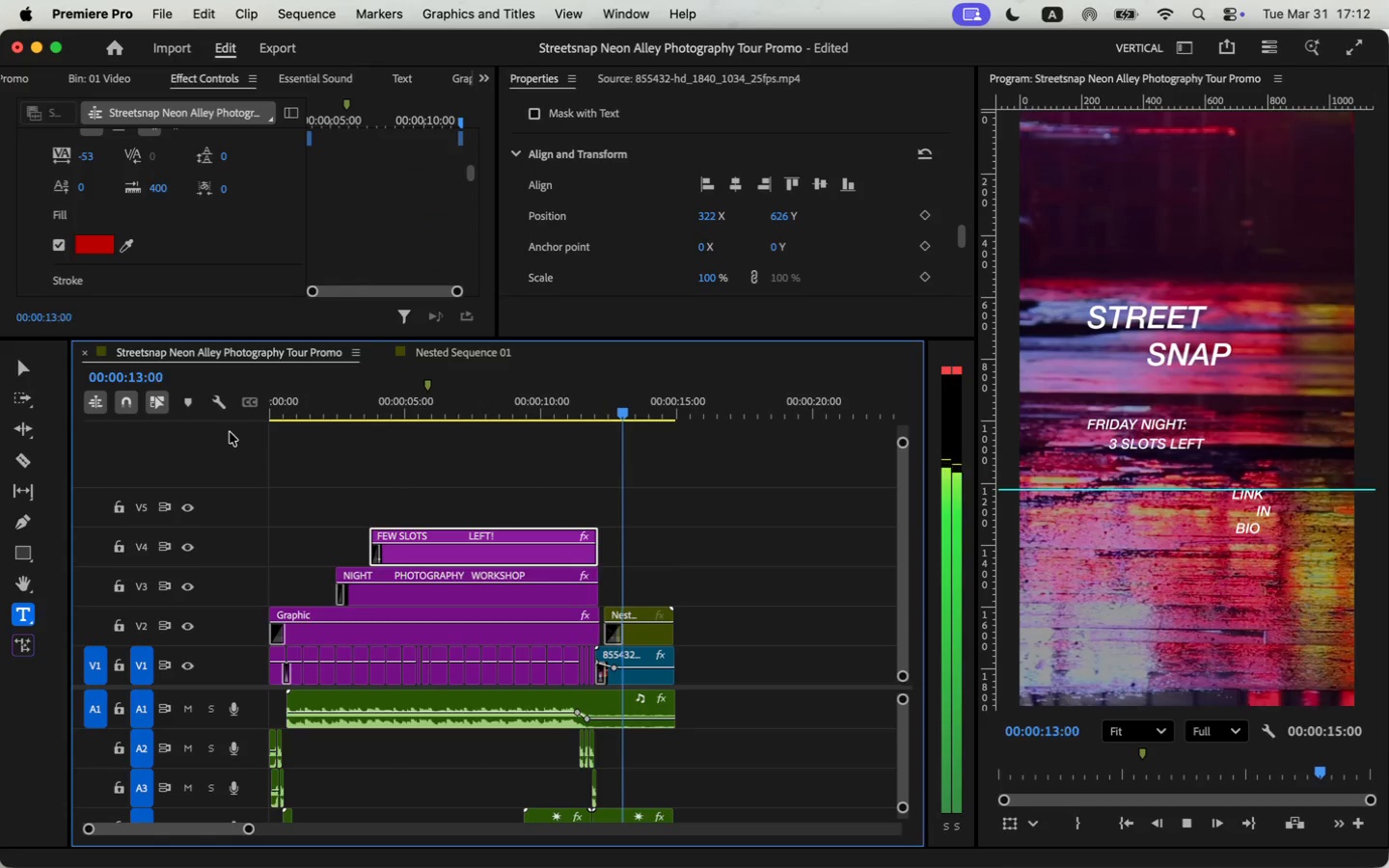 
left_click([200, 318])
 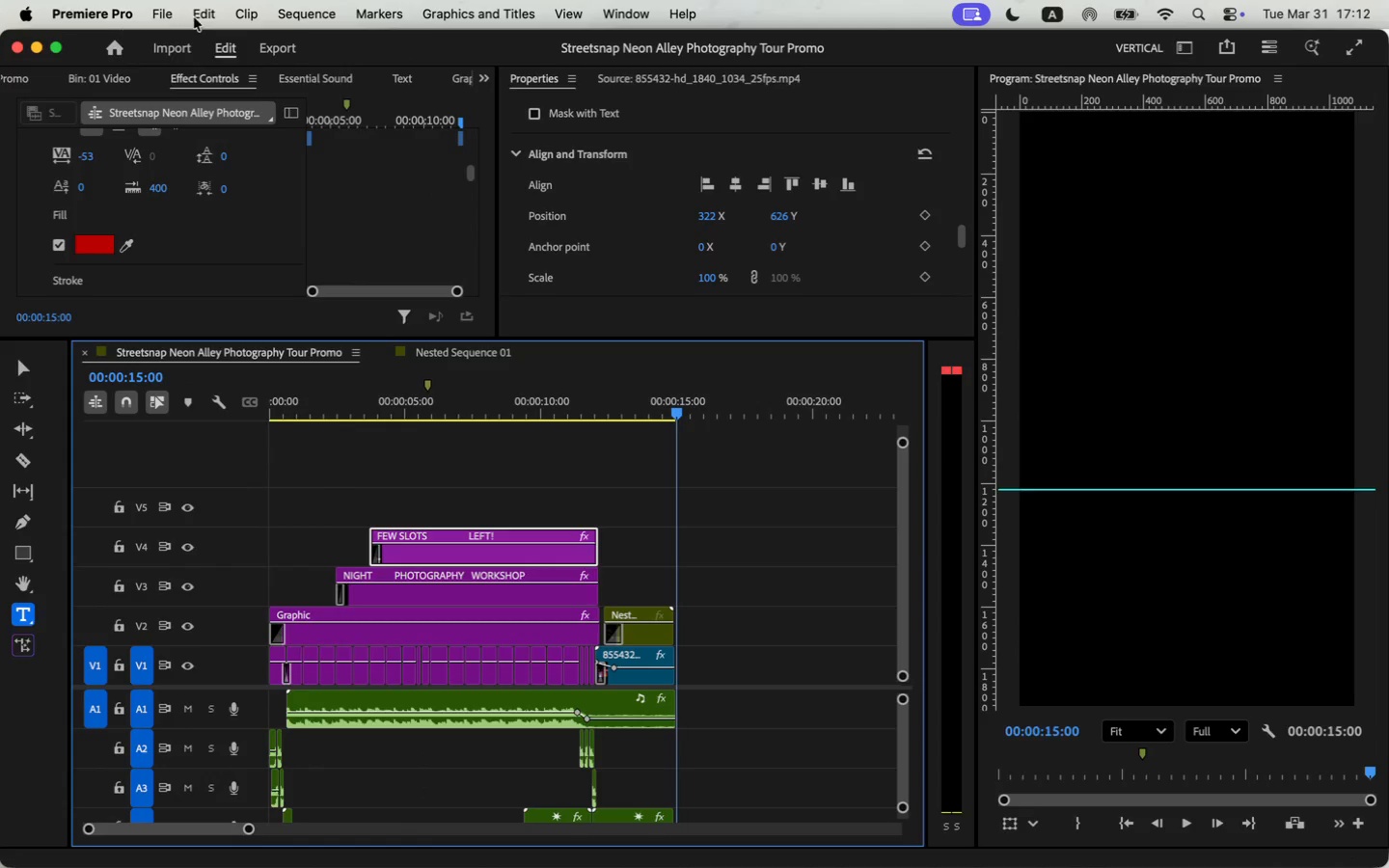 
left_click([161, 4])
 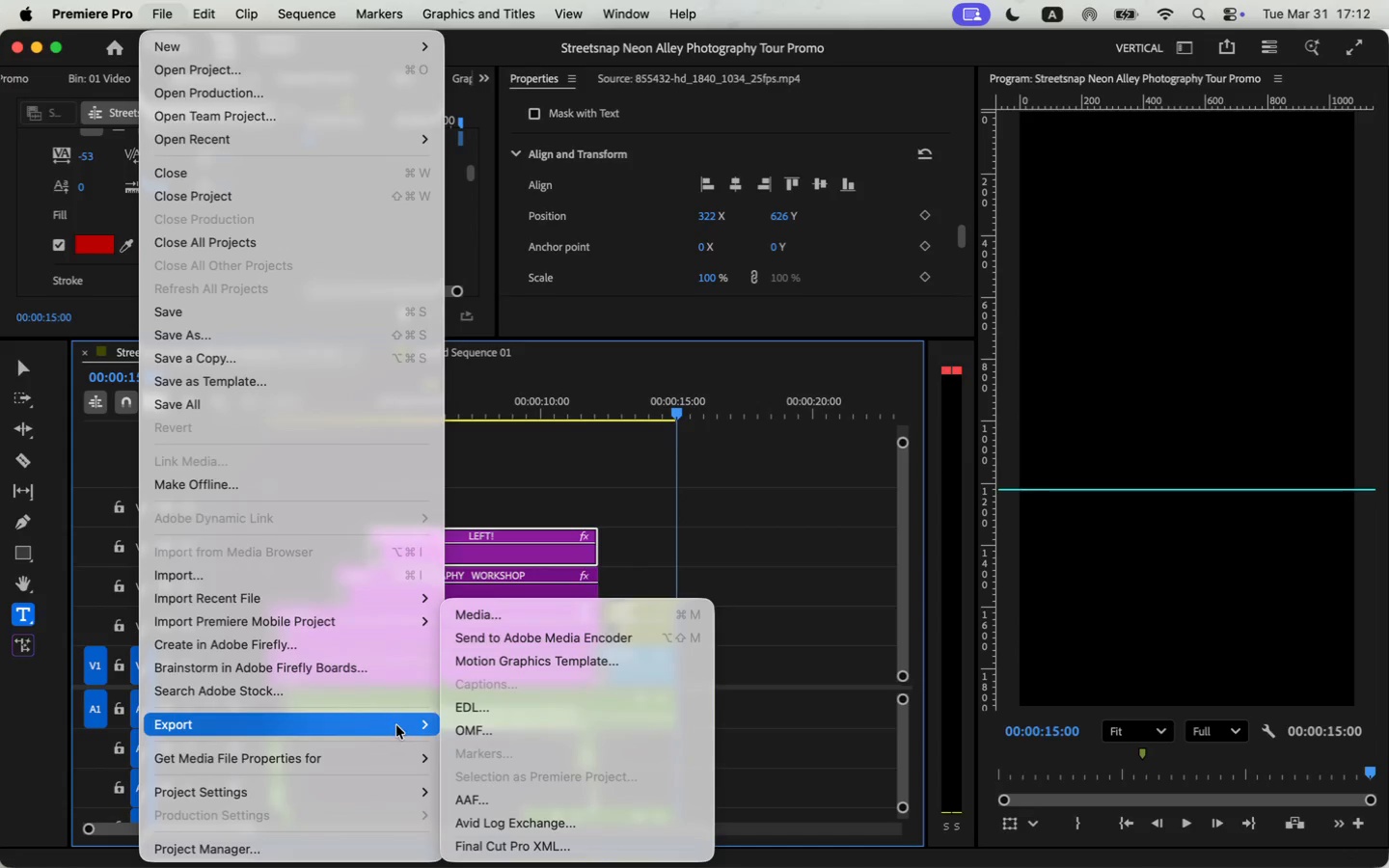 
left_click([491, 609])
 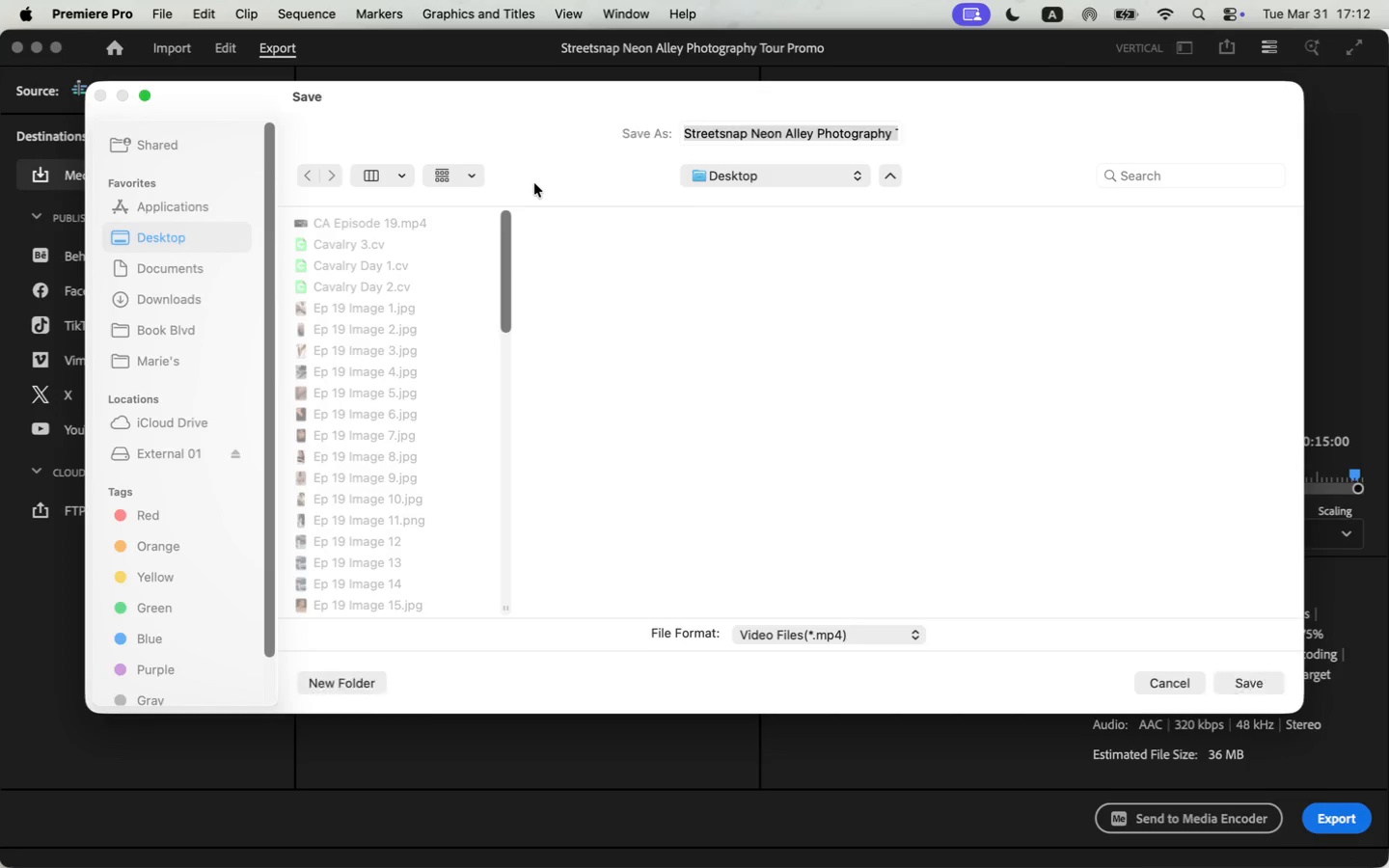 
wait(5.57)
 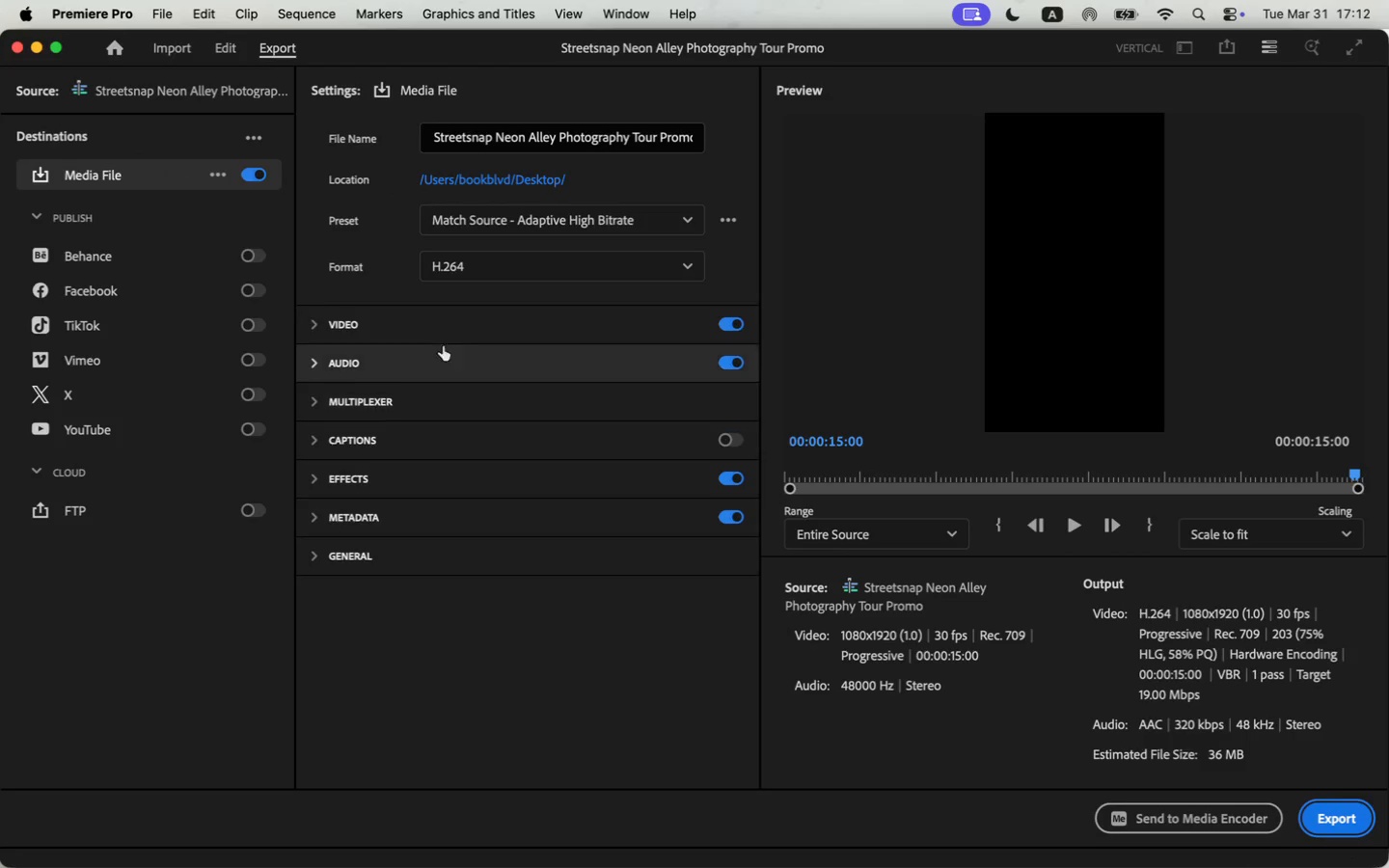 
left_click([185, 454])
 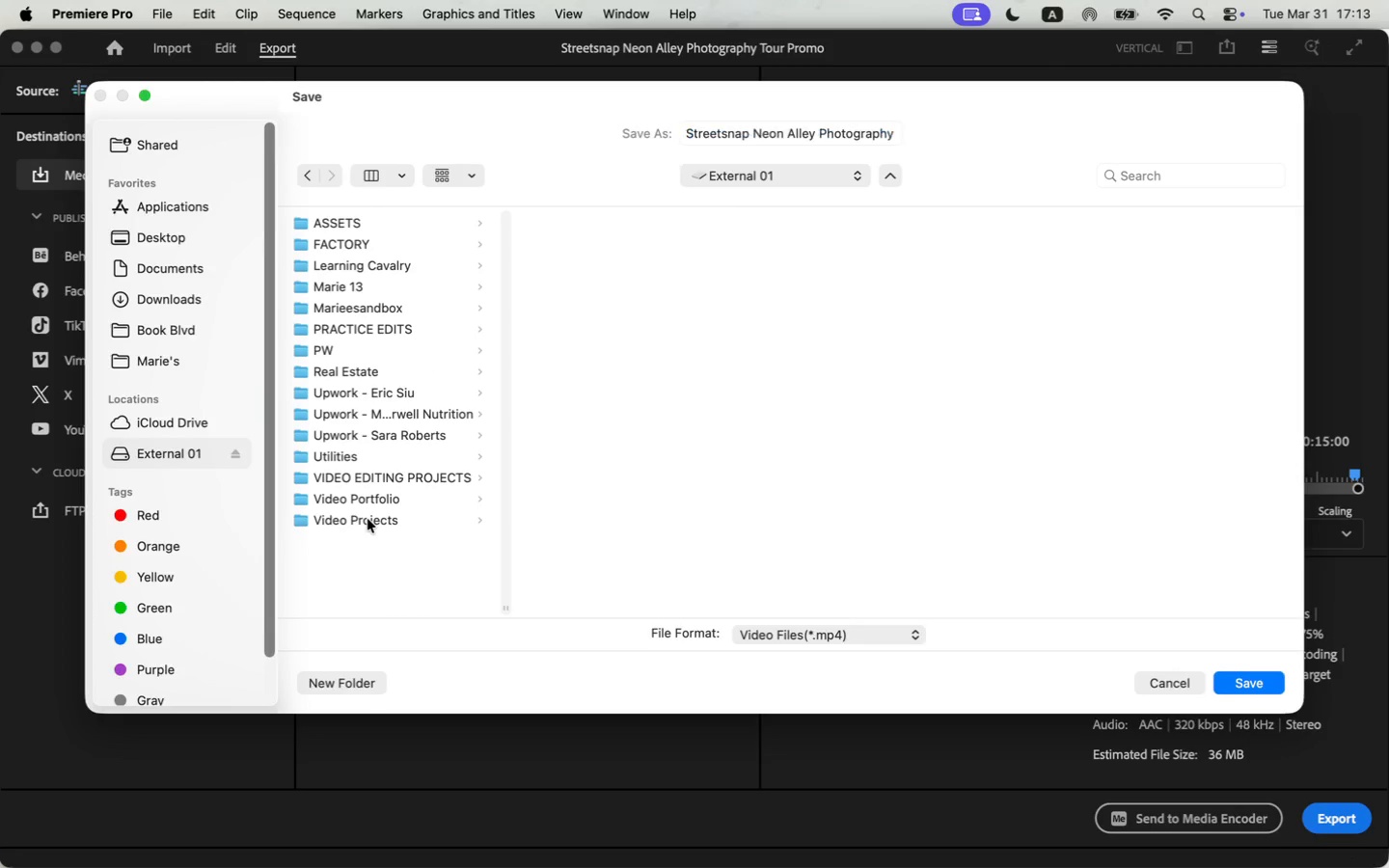 
left_click([587, 225])
 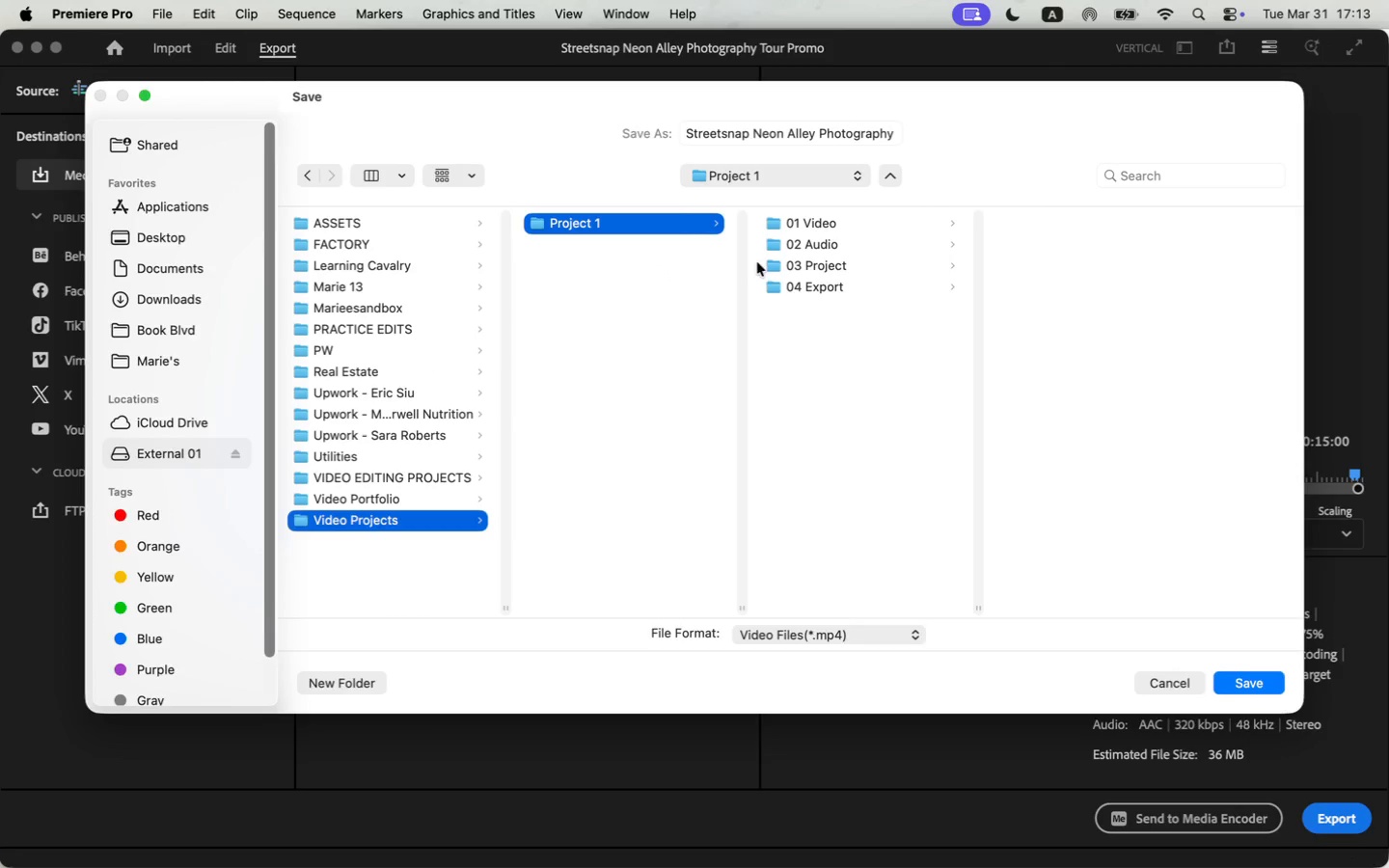 